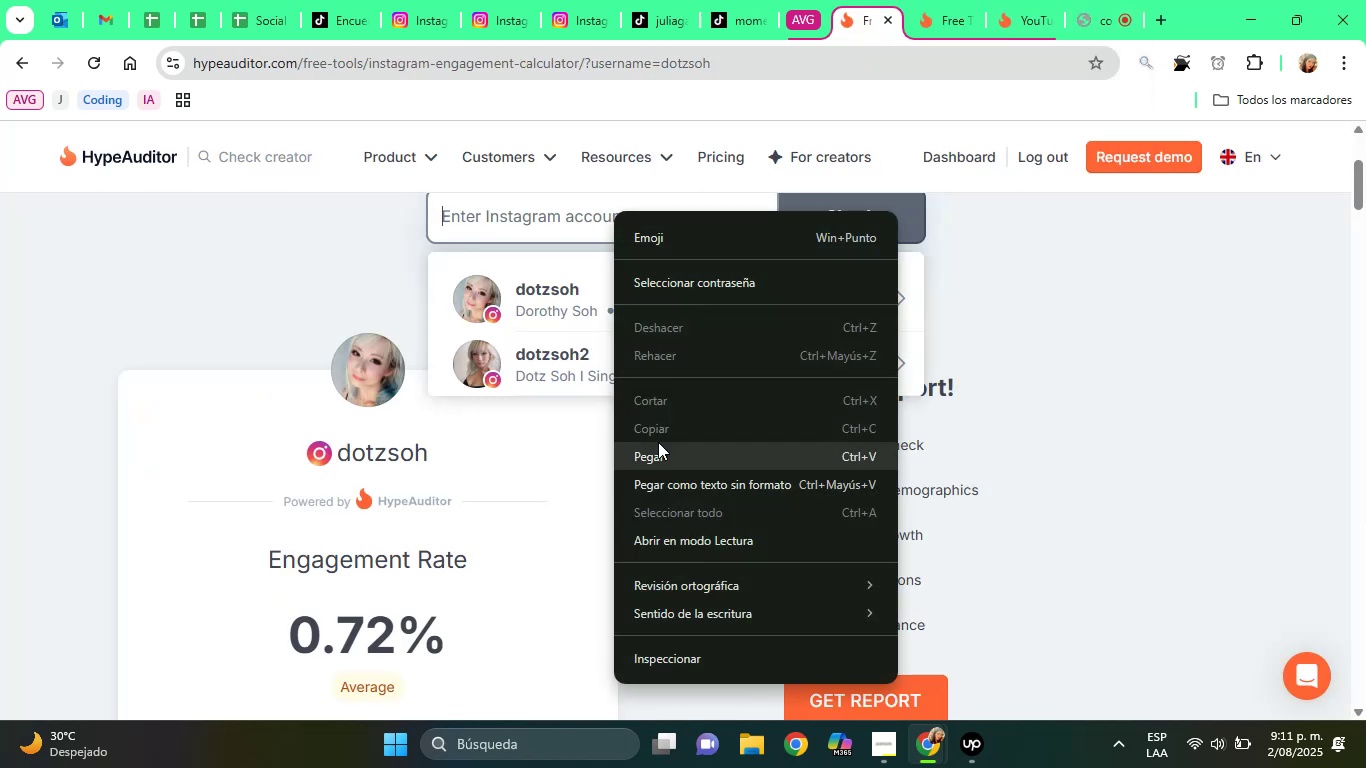 
left_click([658, 442])
 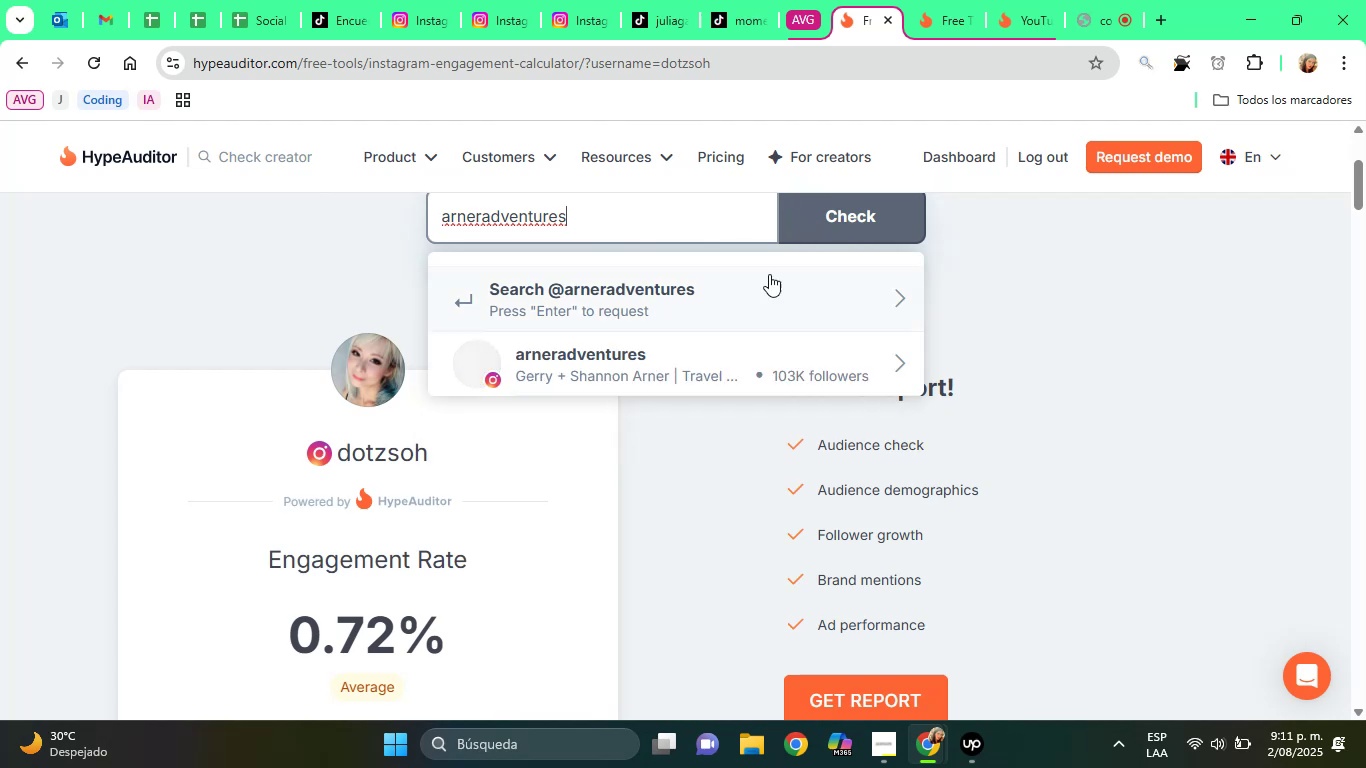 
left_click([734, 341])
 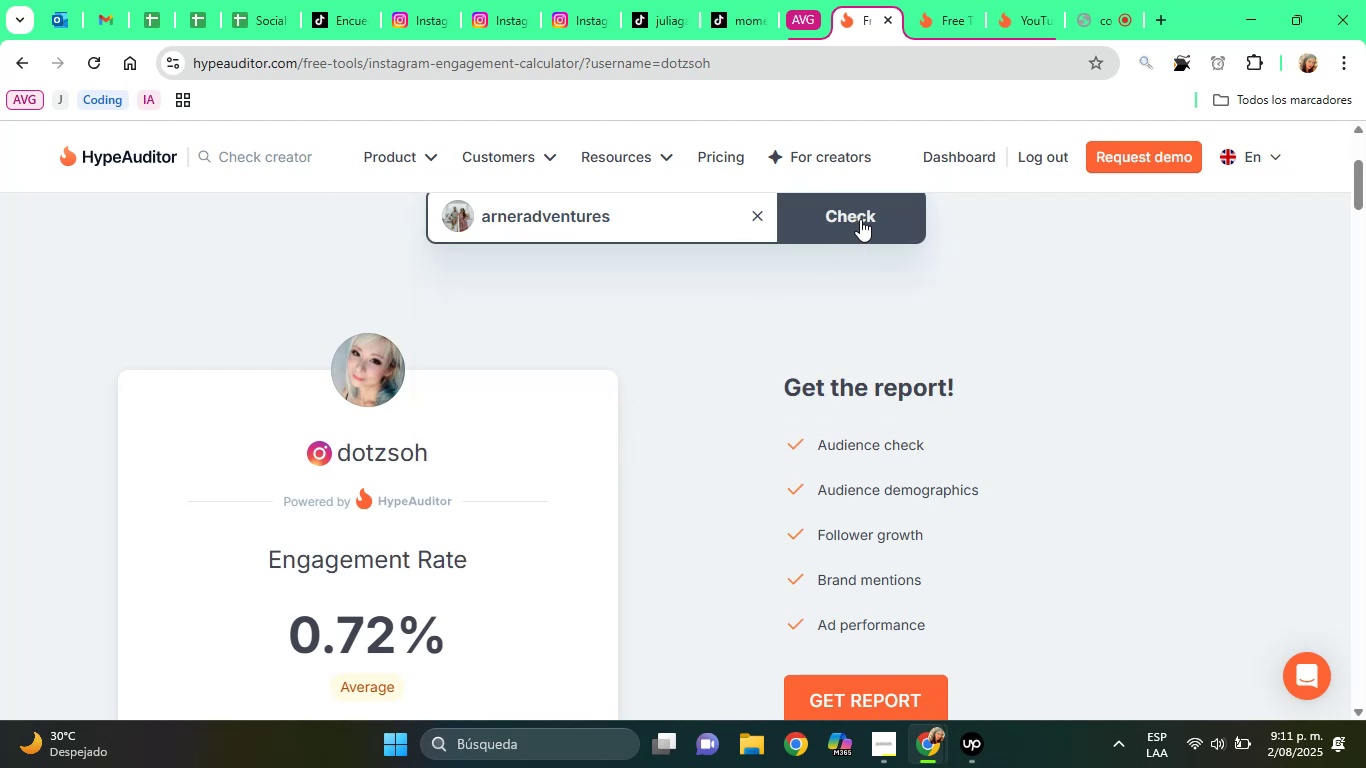 
left_click([860, 219])
 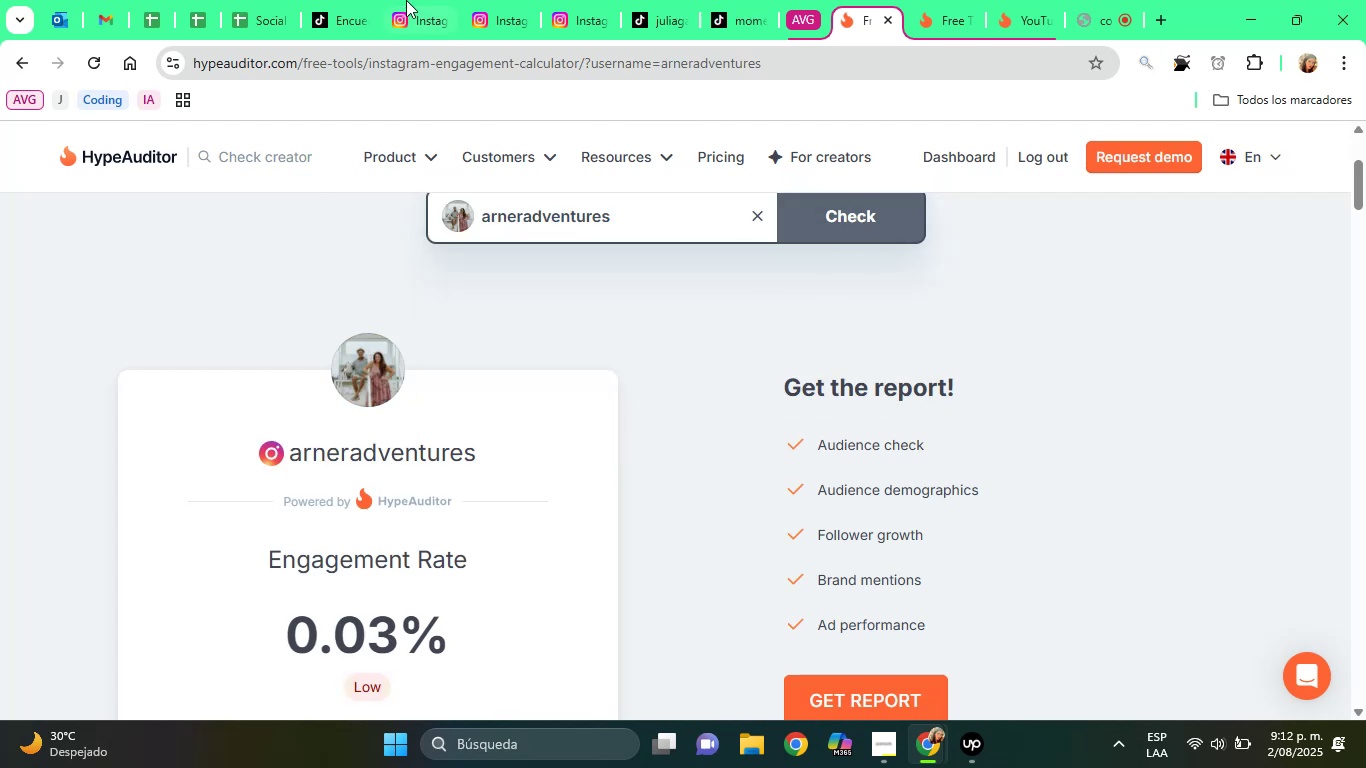 
wait(5.74)
 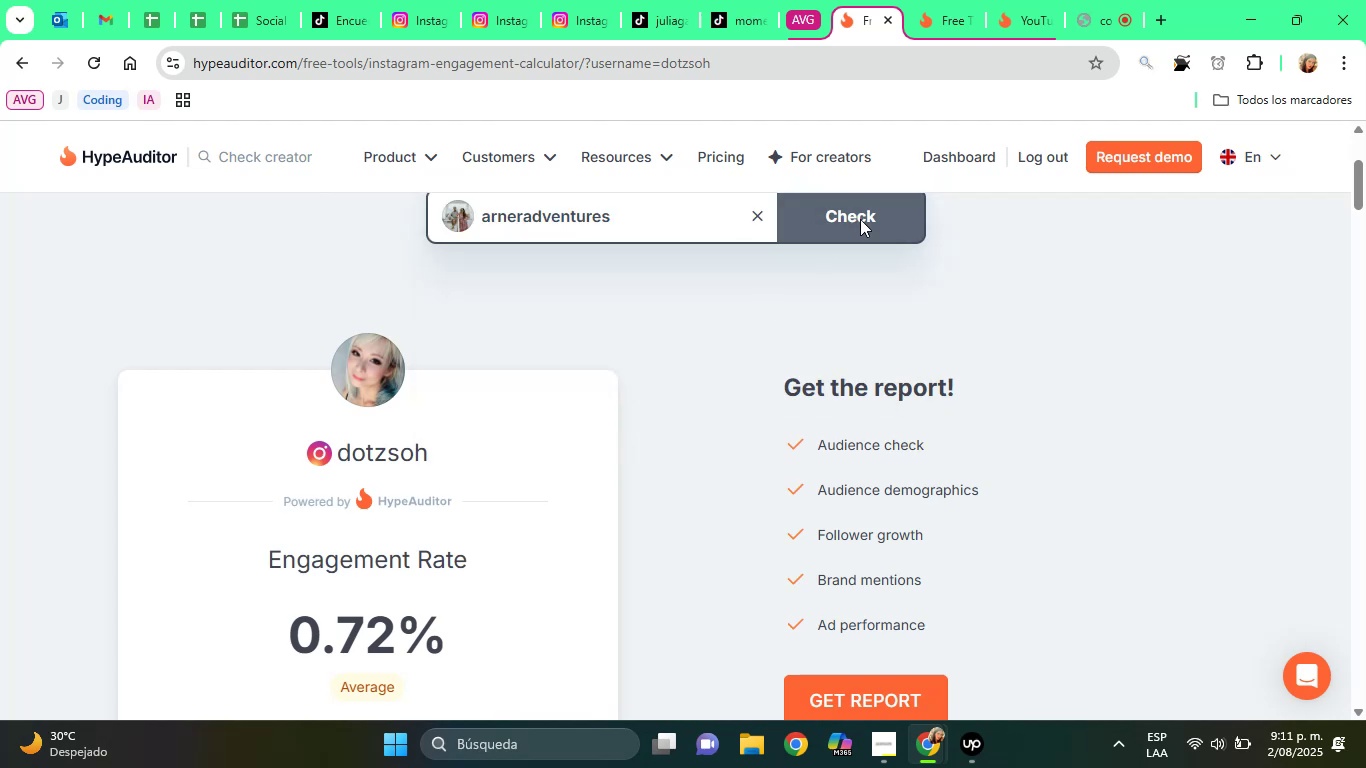 
left_click([271, 0])
 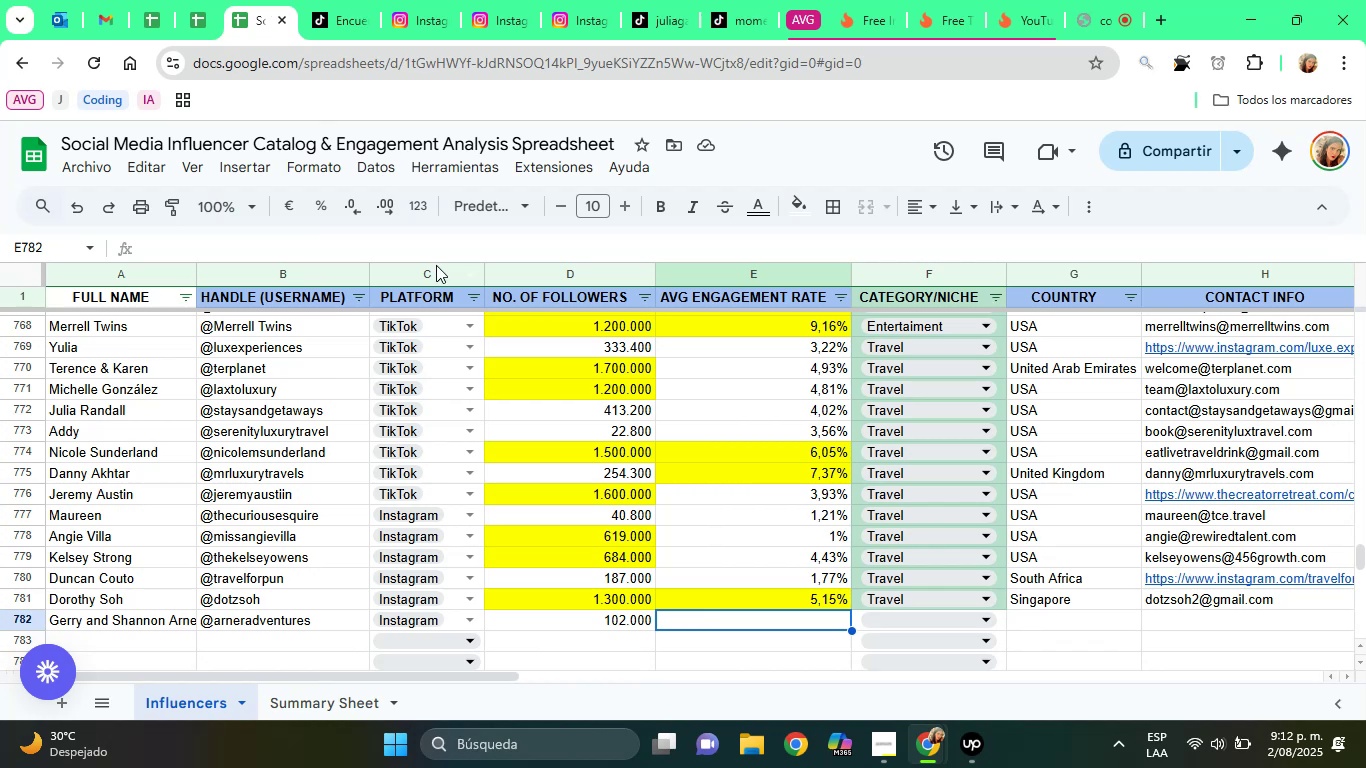 
type(1%)
 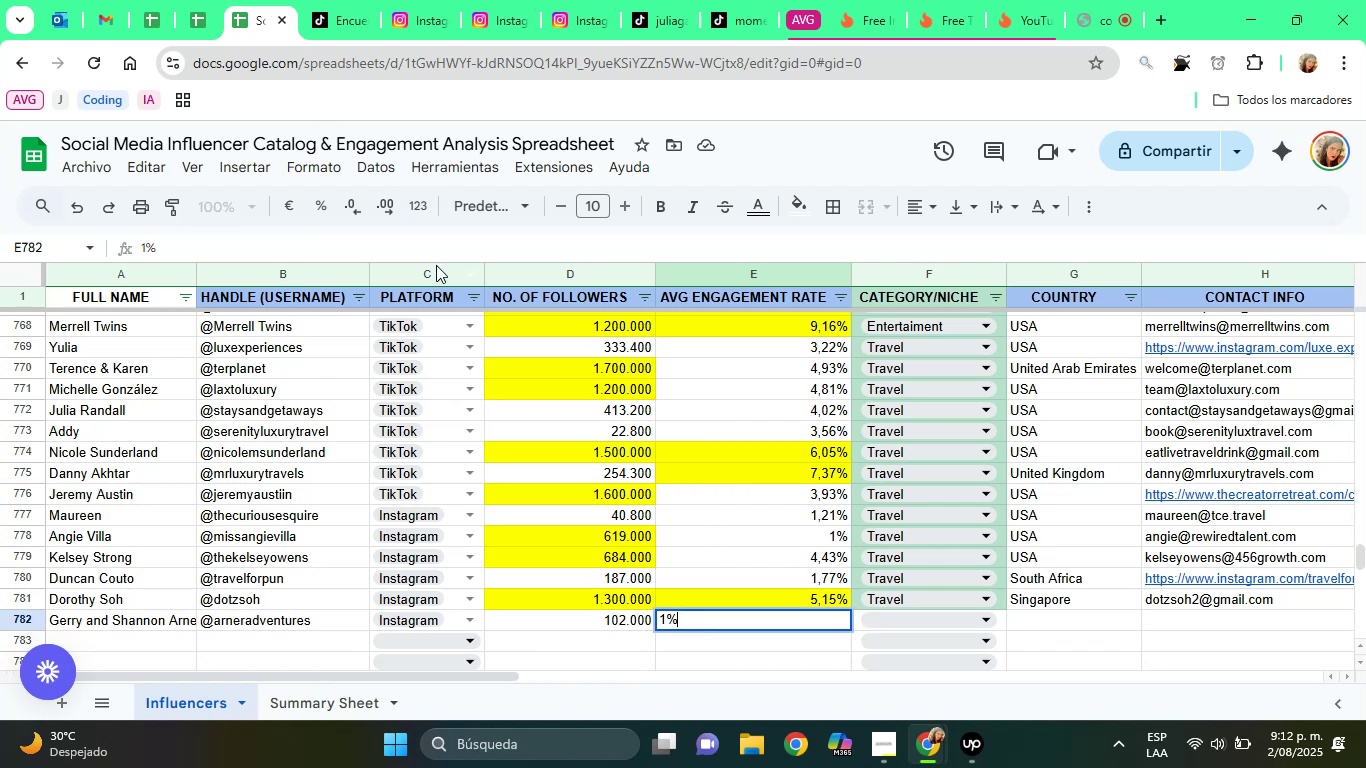 
 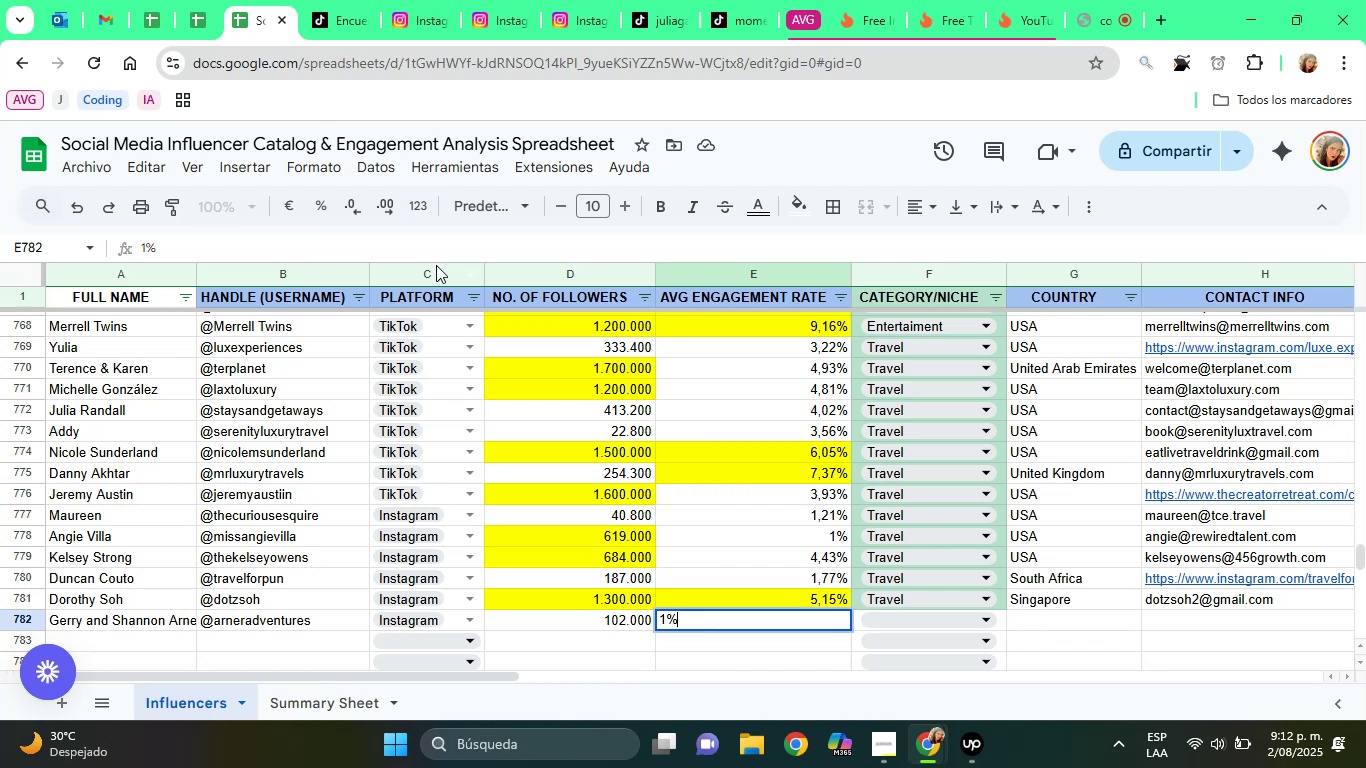 
key(Enter)
 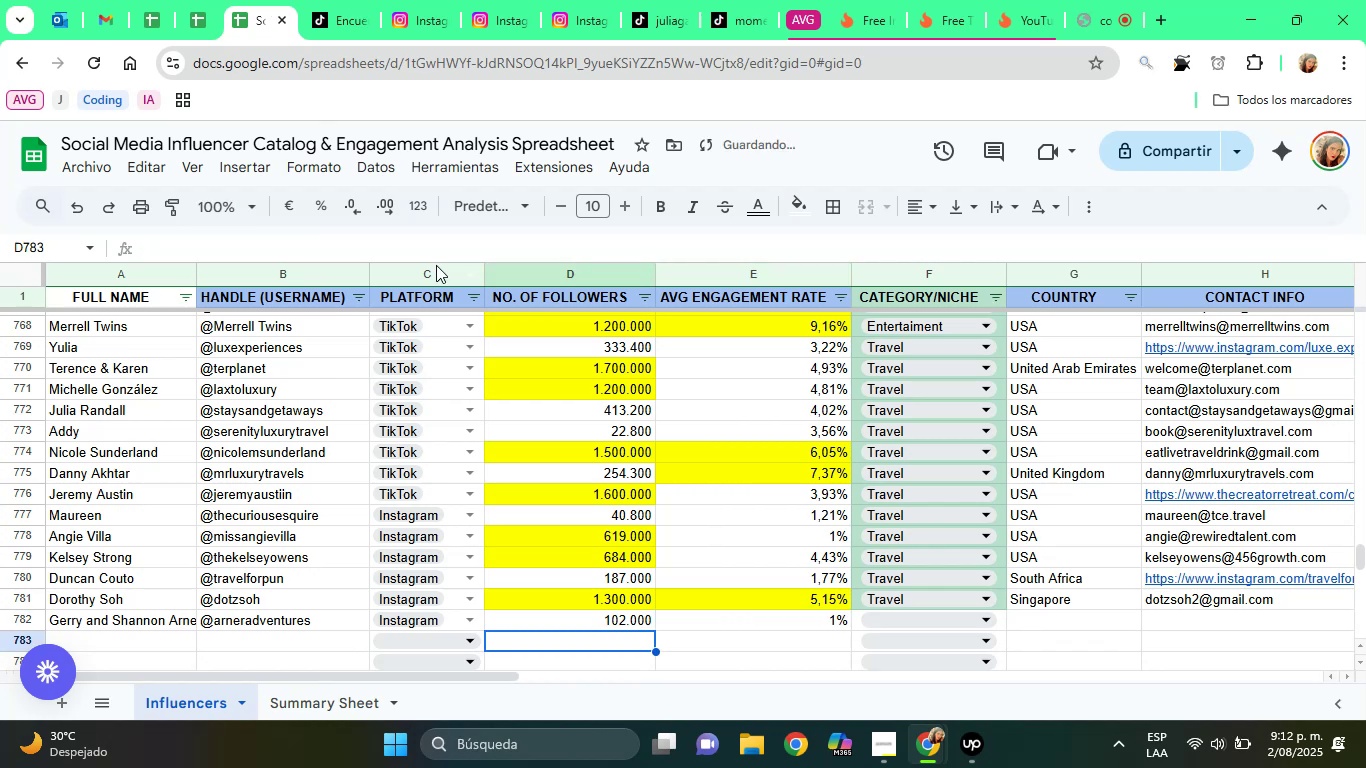 
key(ArrowUp)
 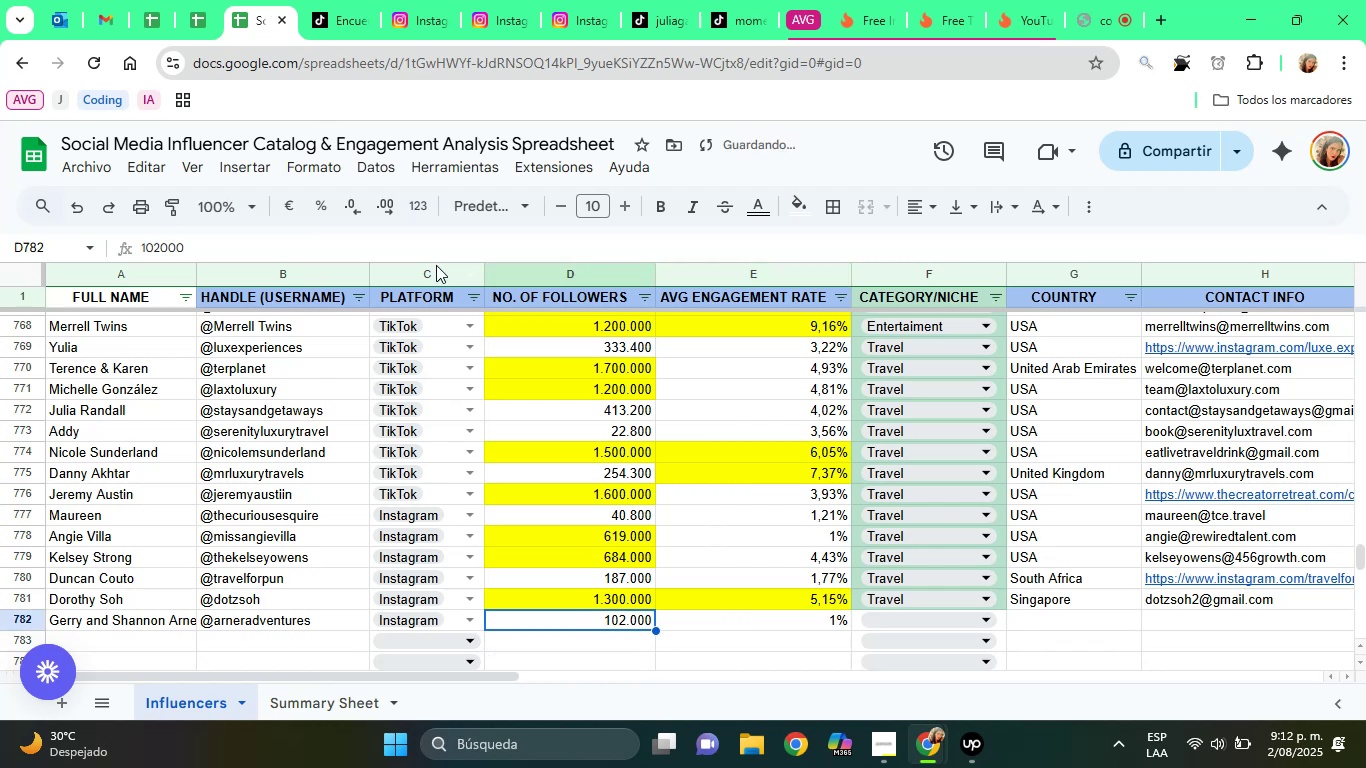 
key(ArrowRight)
 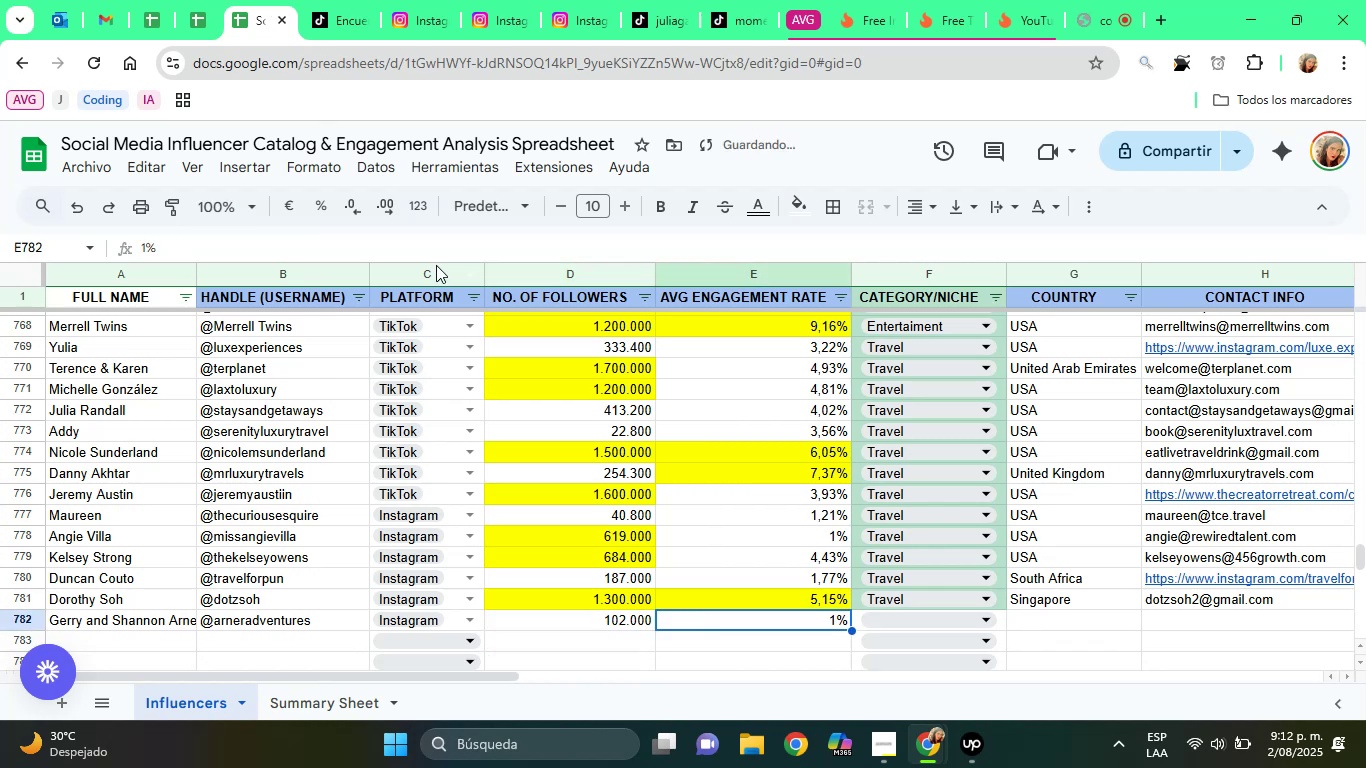 
key(ArrowRight)
 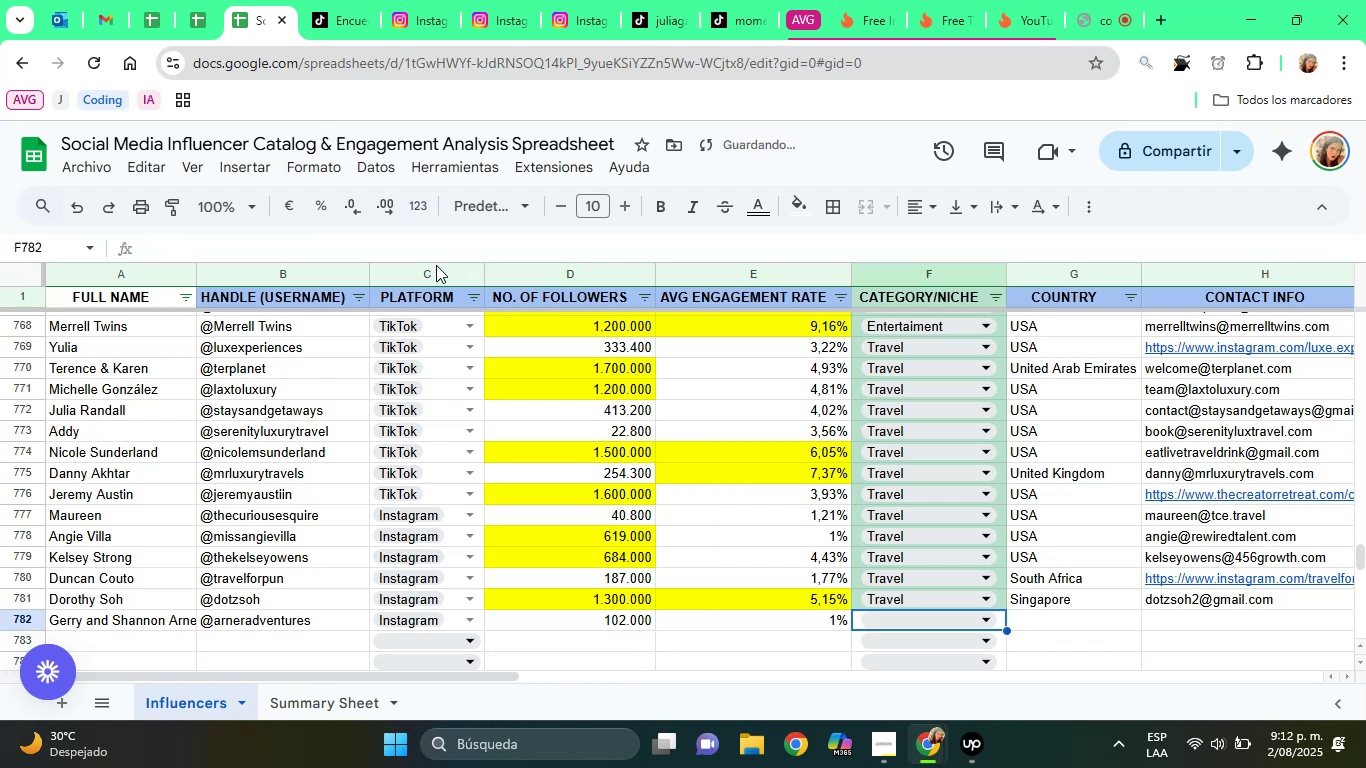 
key(T)
 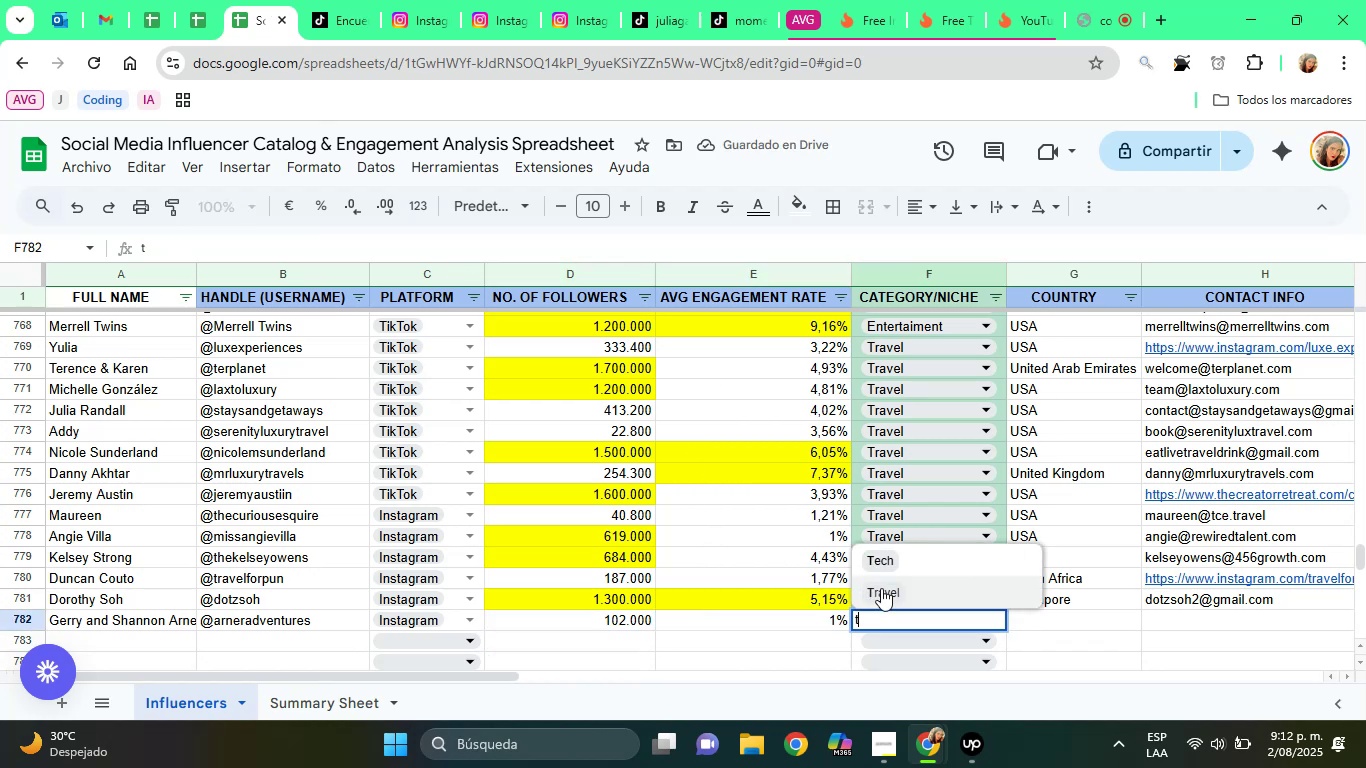 
left_click([886, 589])
 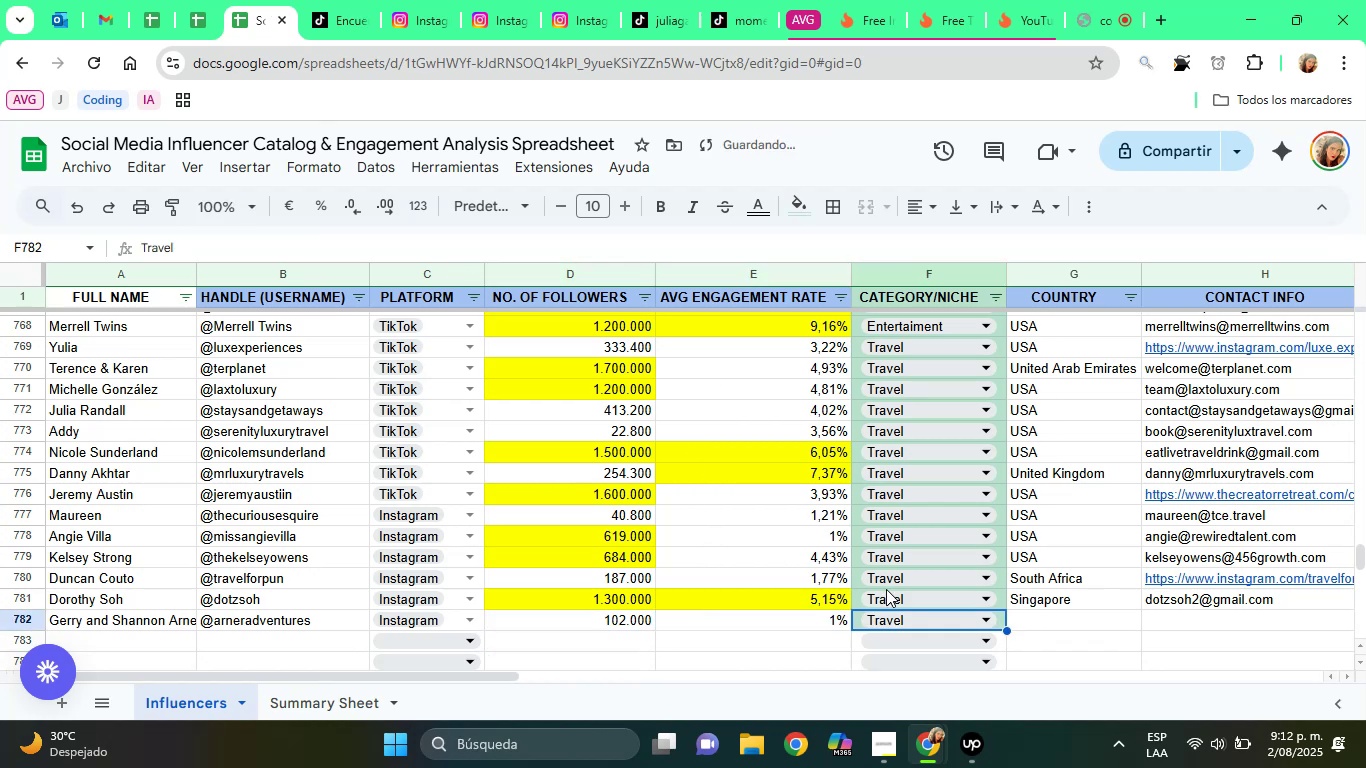 
key(ArrowRight)
 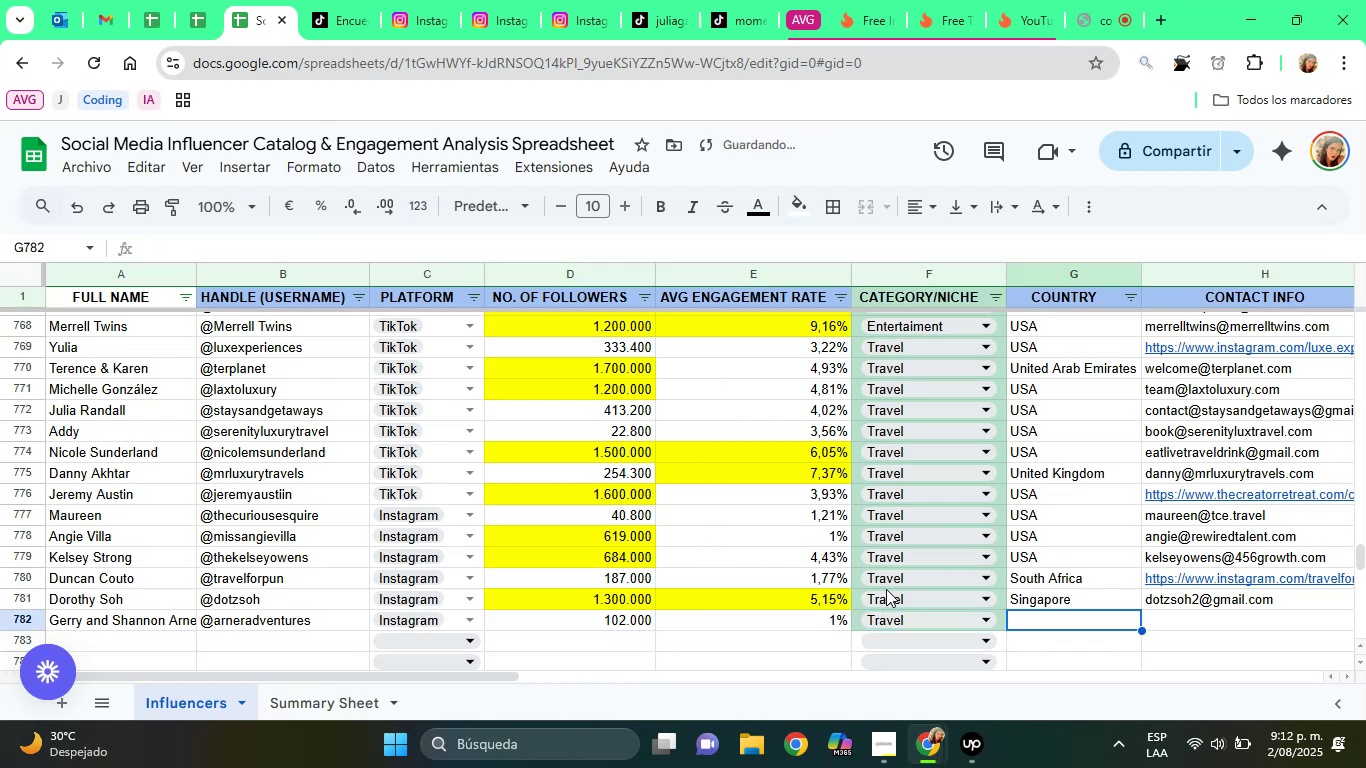 
key(ArrowRight)
 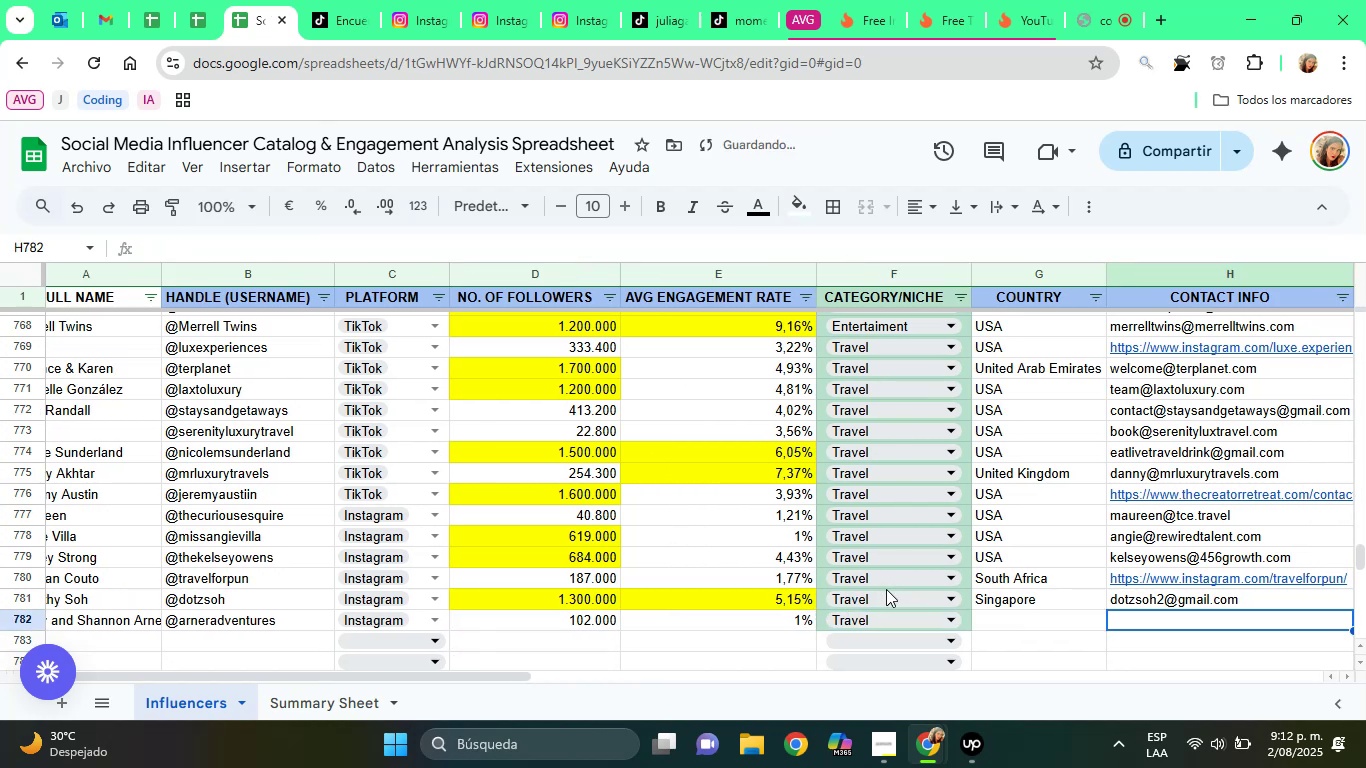 
key(ArrowRight)
 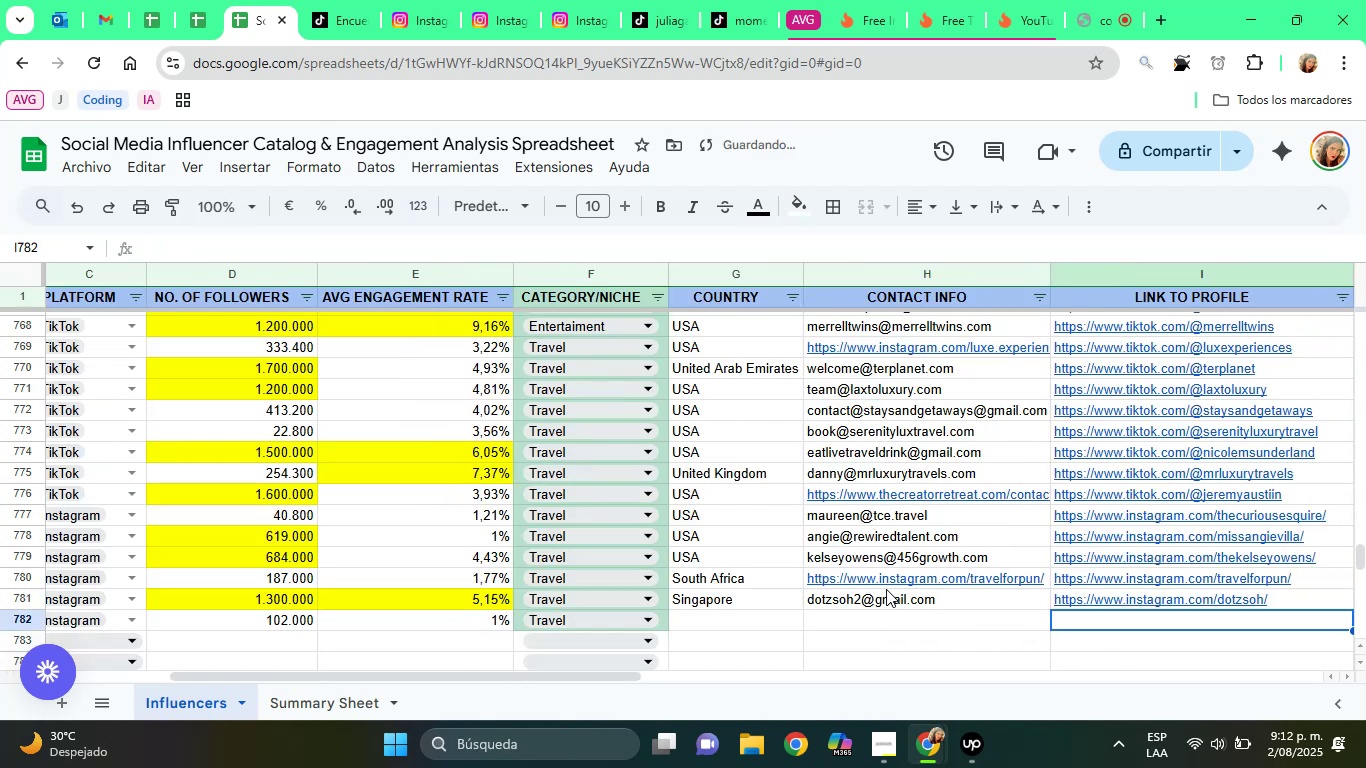 
key(ArrowLeft)
 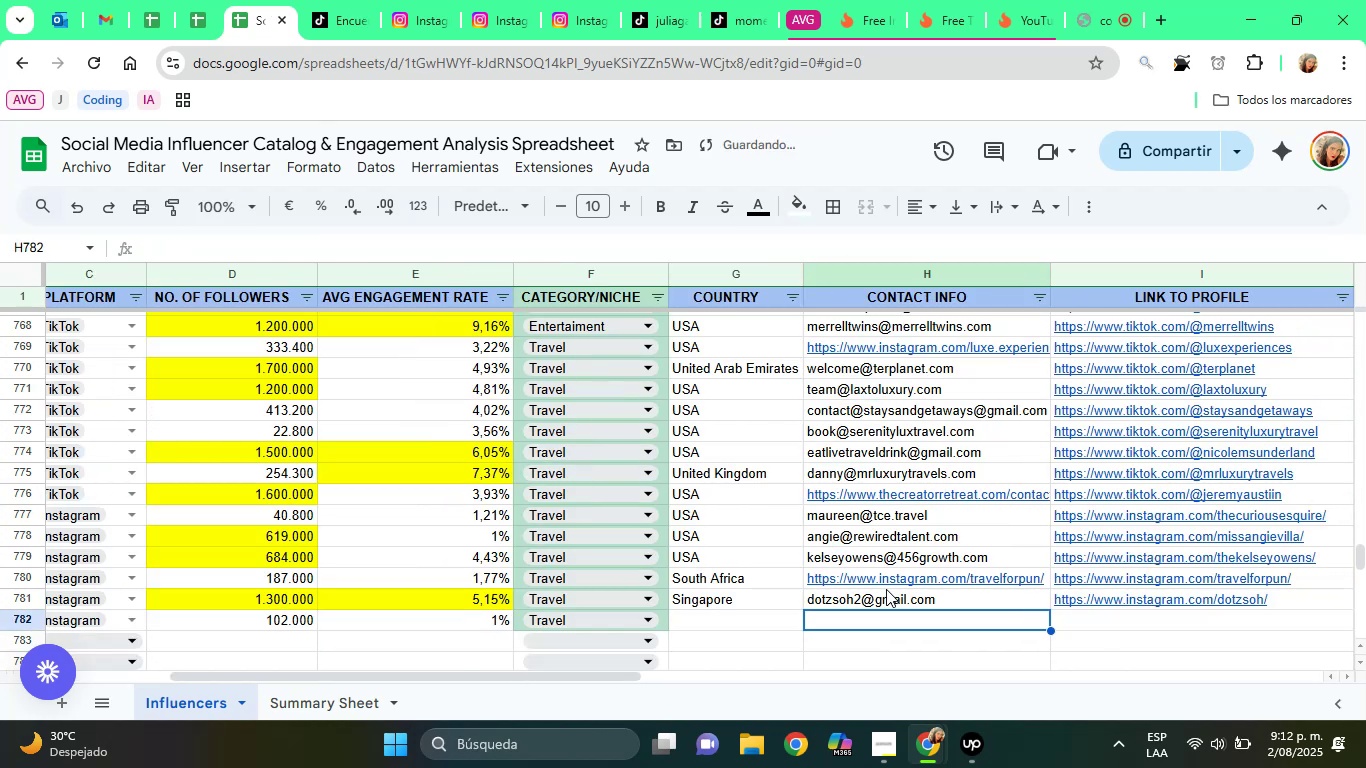 
key(ArrowLeft)
 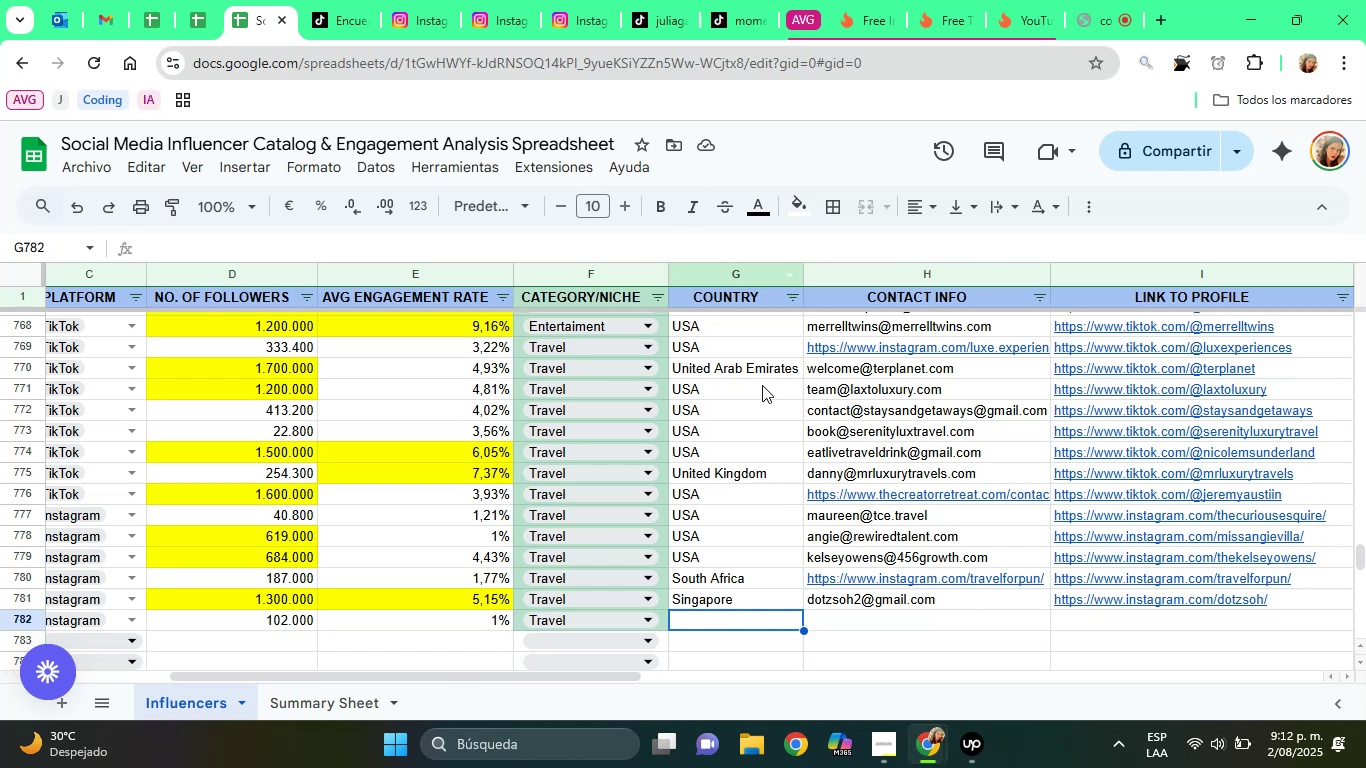 
wait(5.26)
 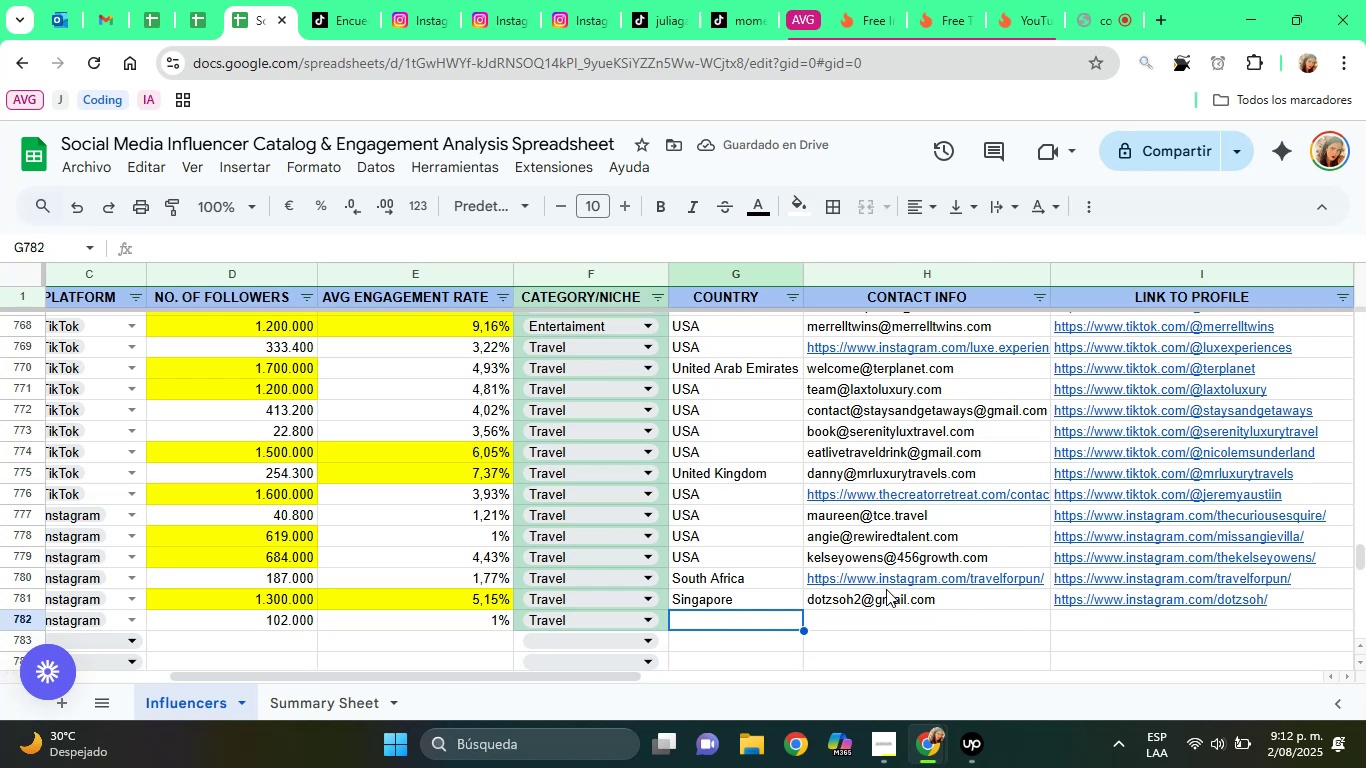 
left_click([389, 0])
 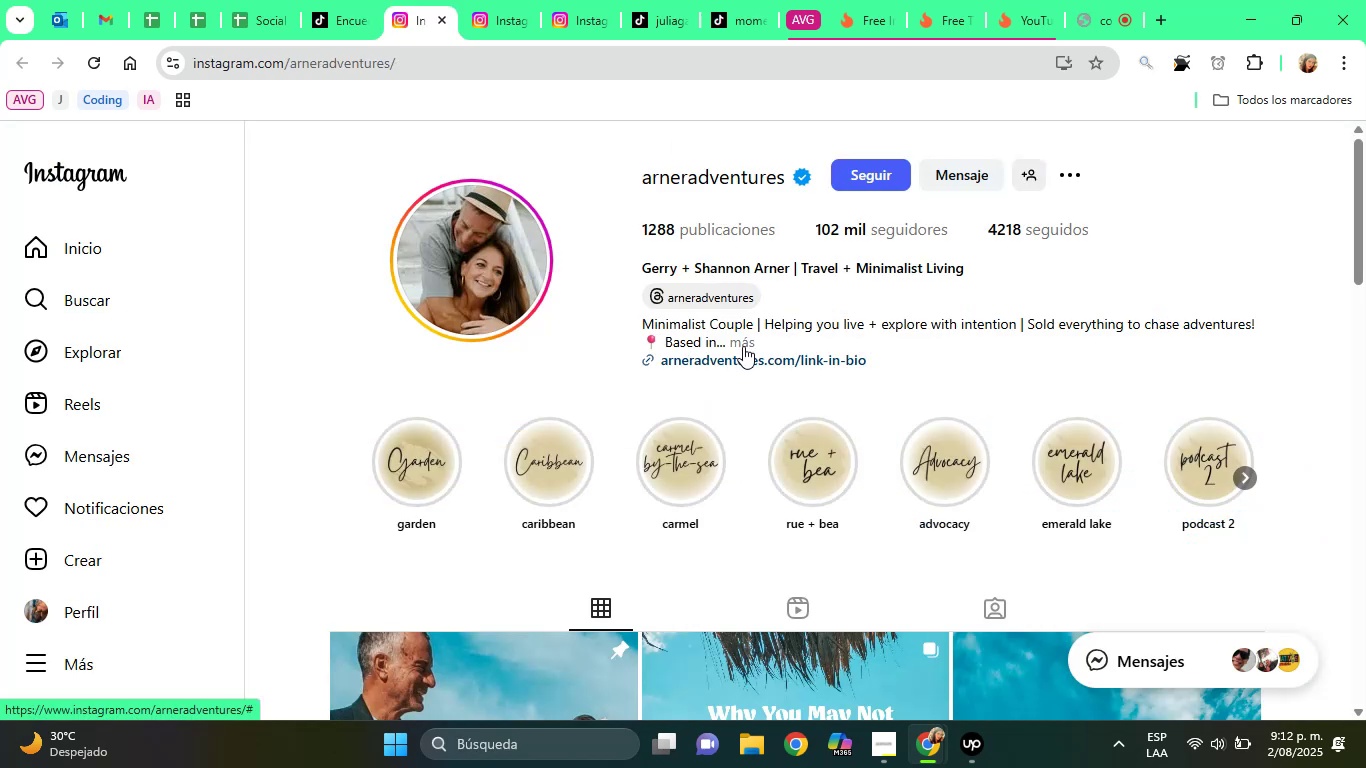 
left_click([743, 346])
 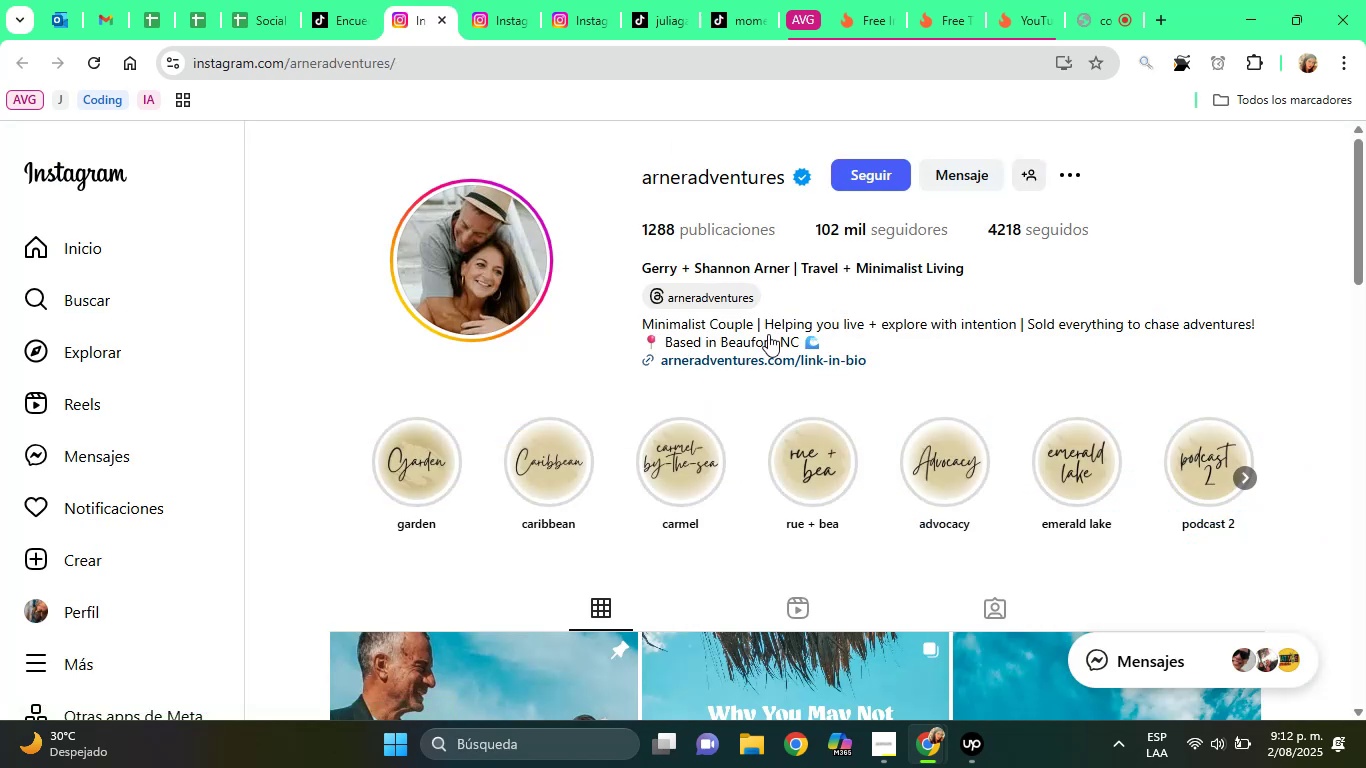 
right_click([759, 357])
 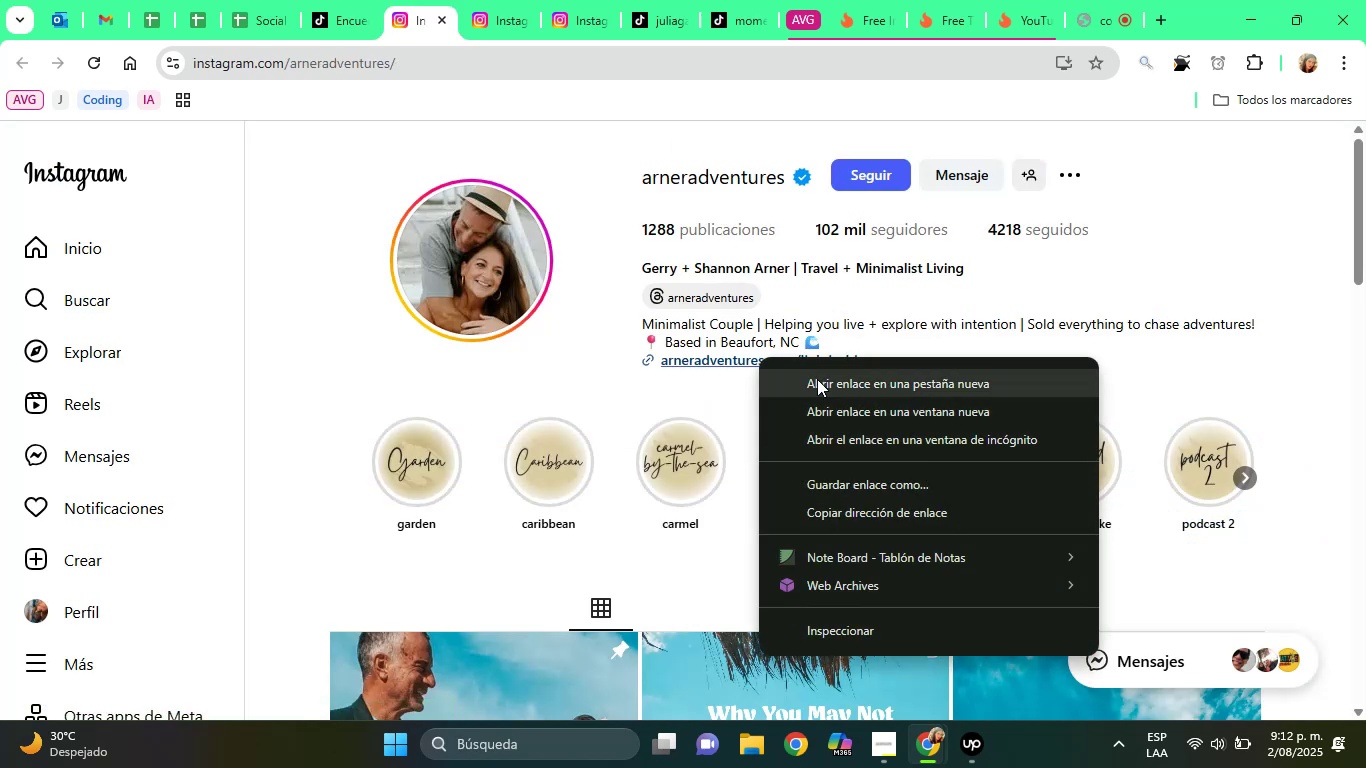 
left_click([817, 379])
 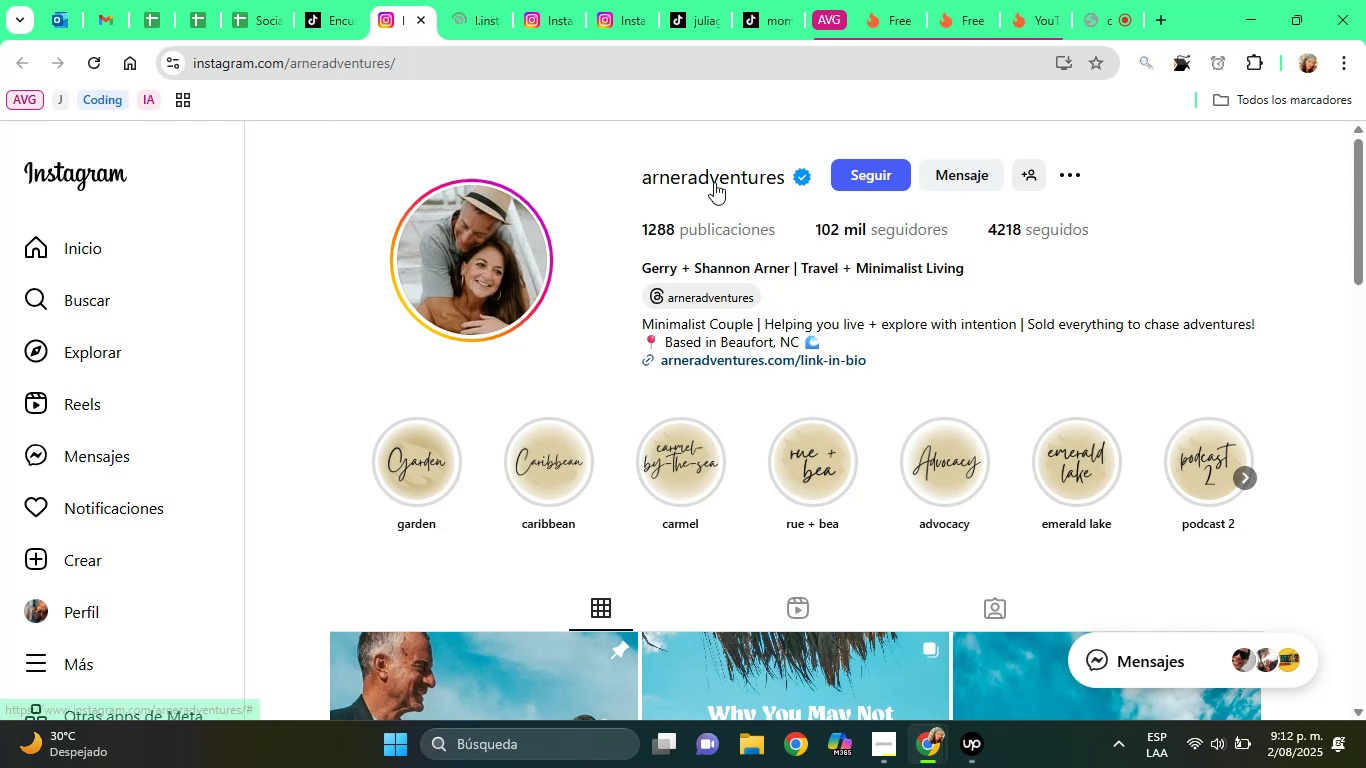 
left_click([714, 182])
 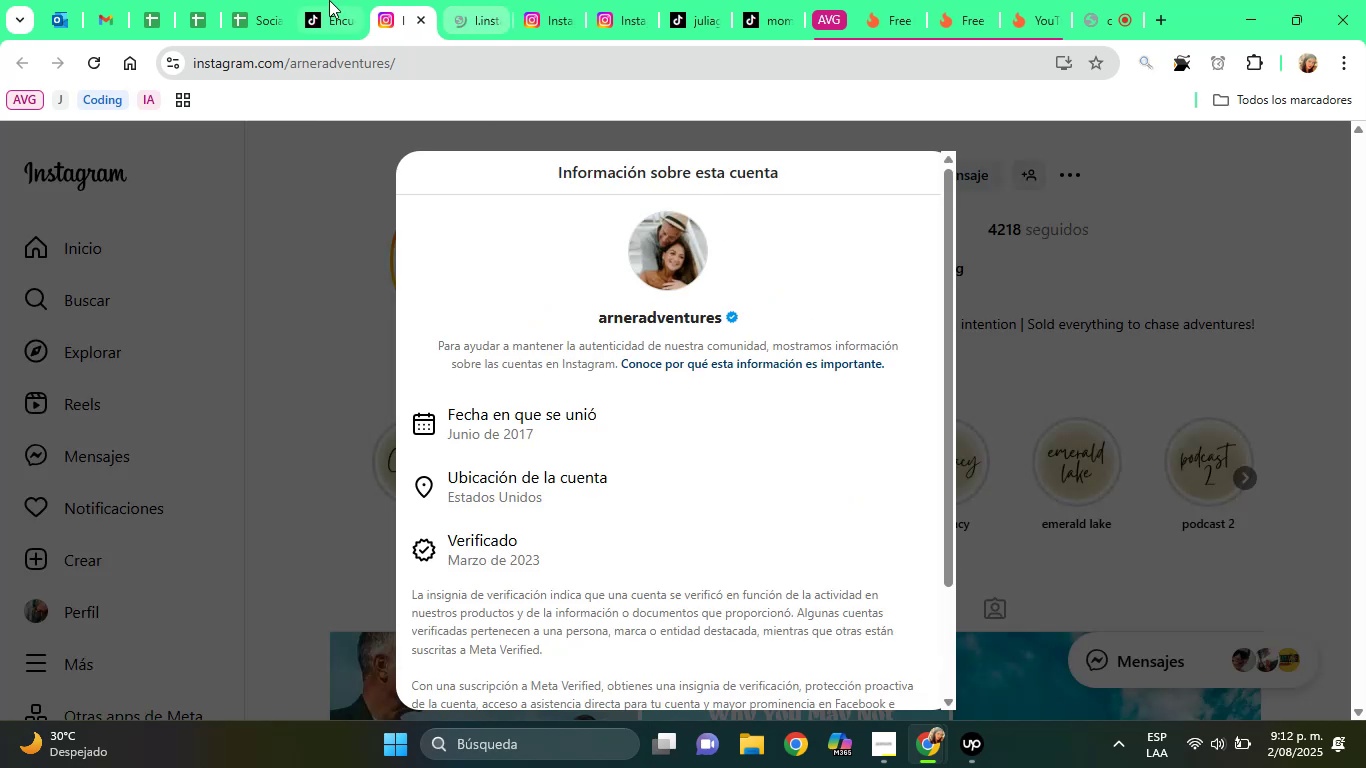 
left_click([242, 0])
 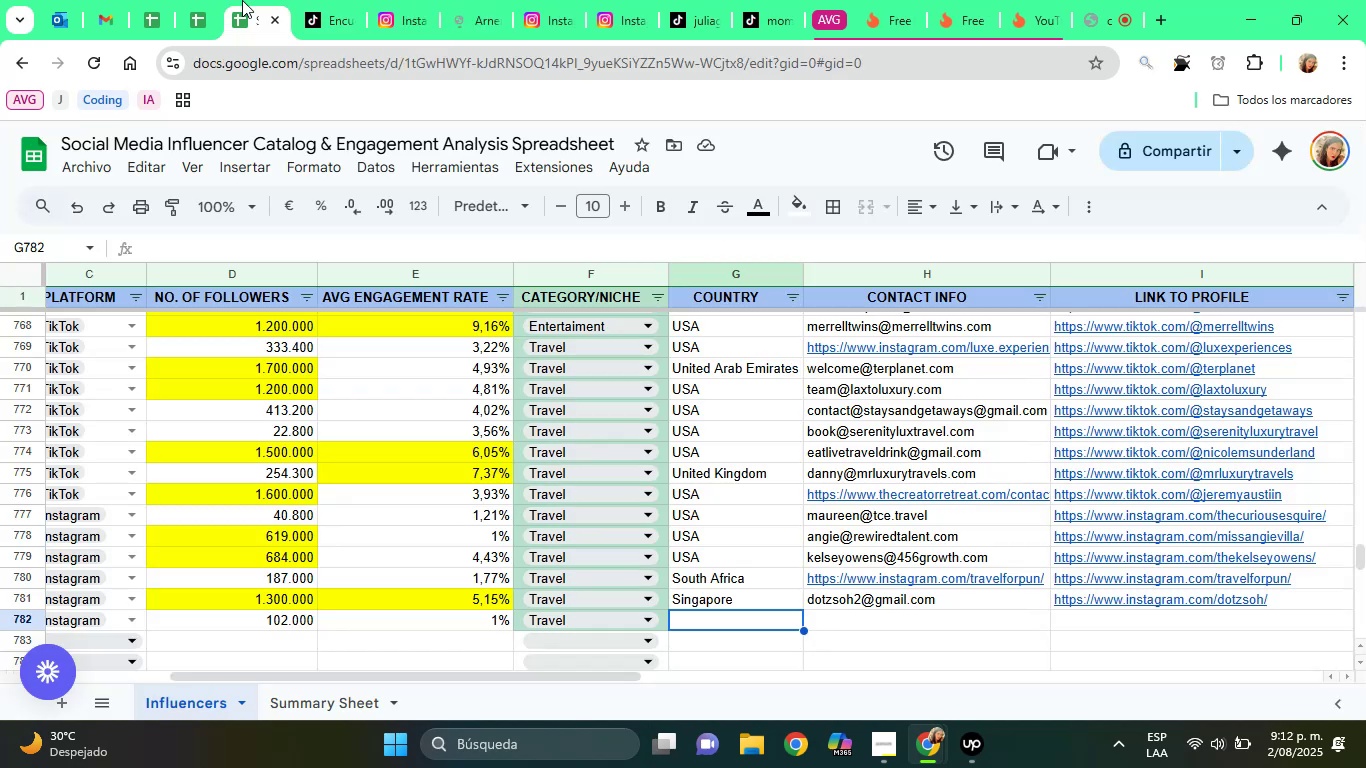 
type(USA)
 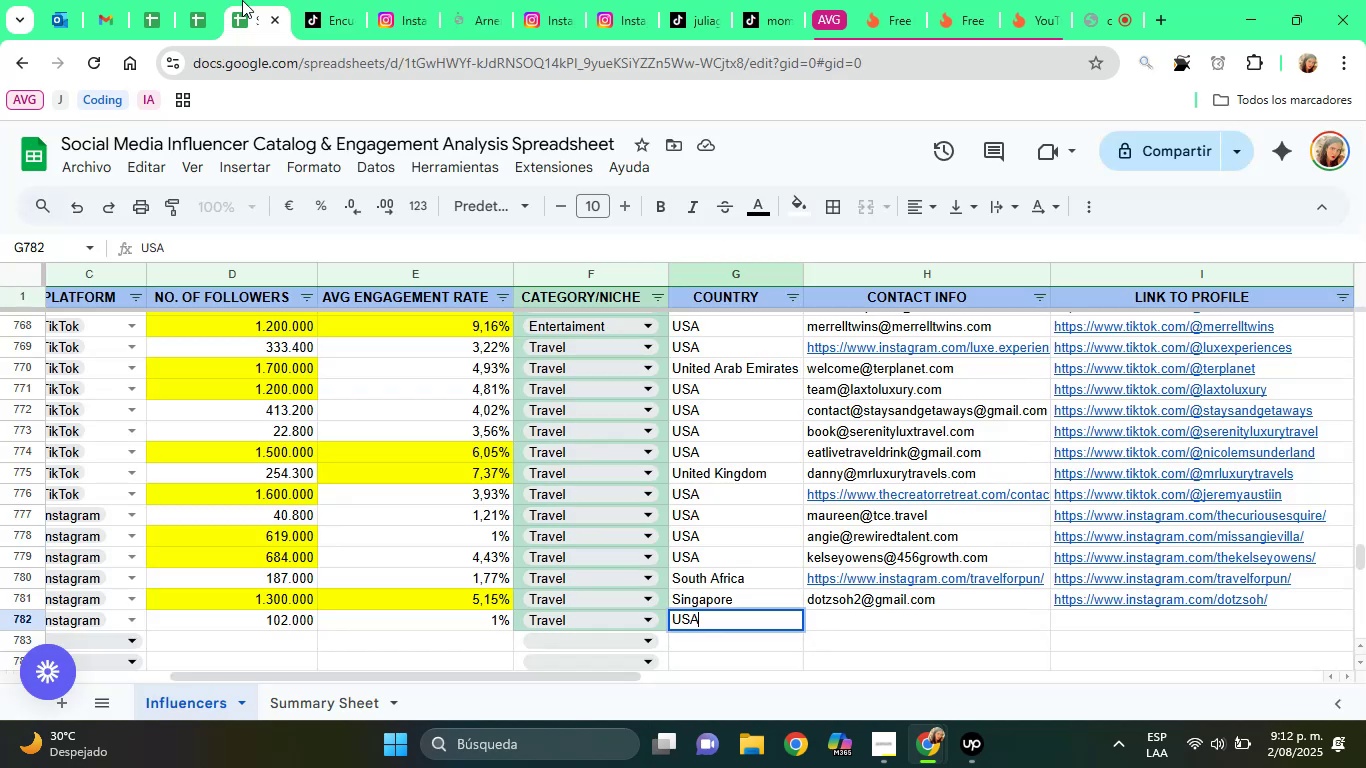 
key(ArrowRight)
 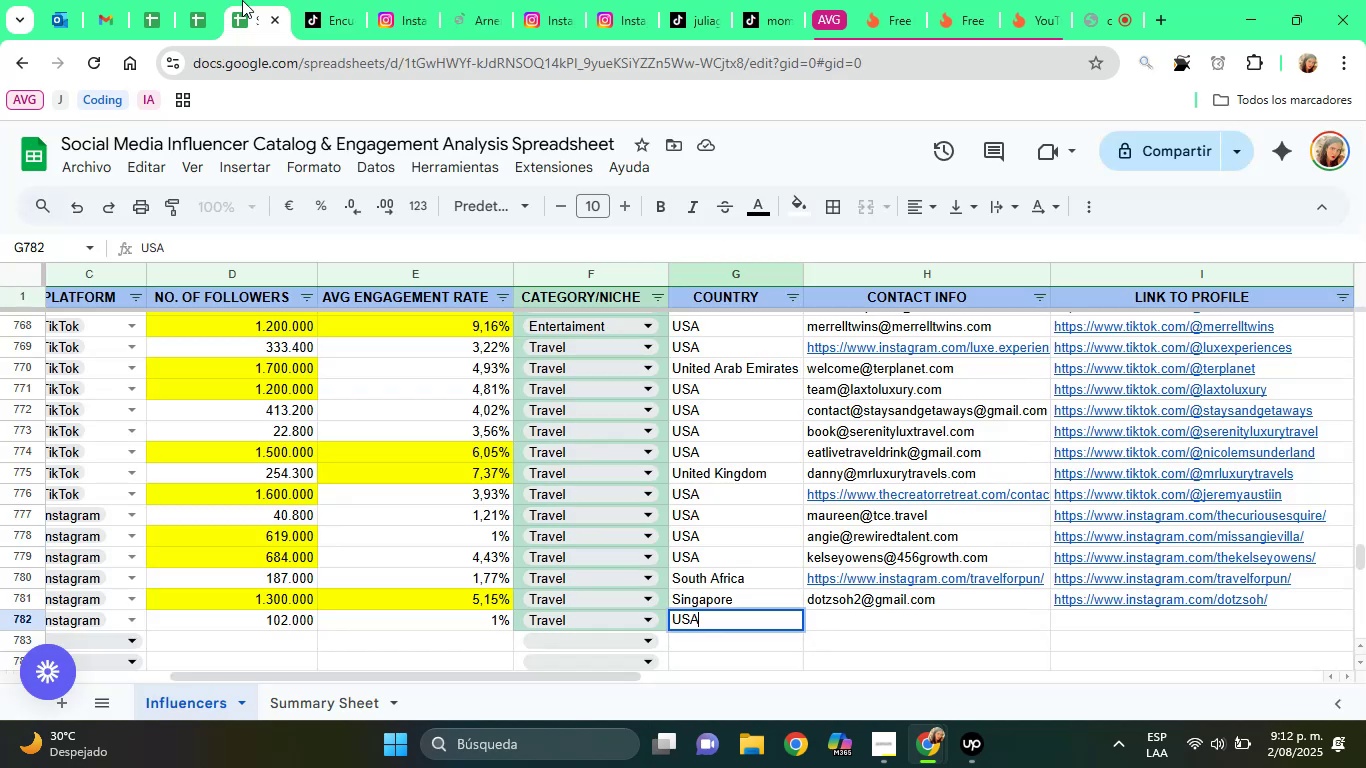 
key(ArrowRight)
 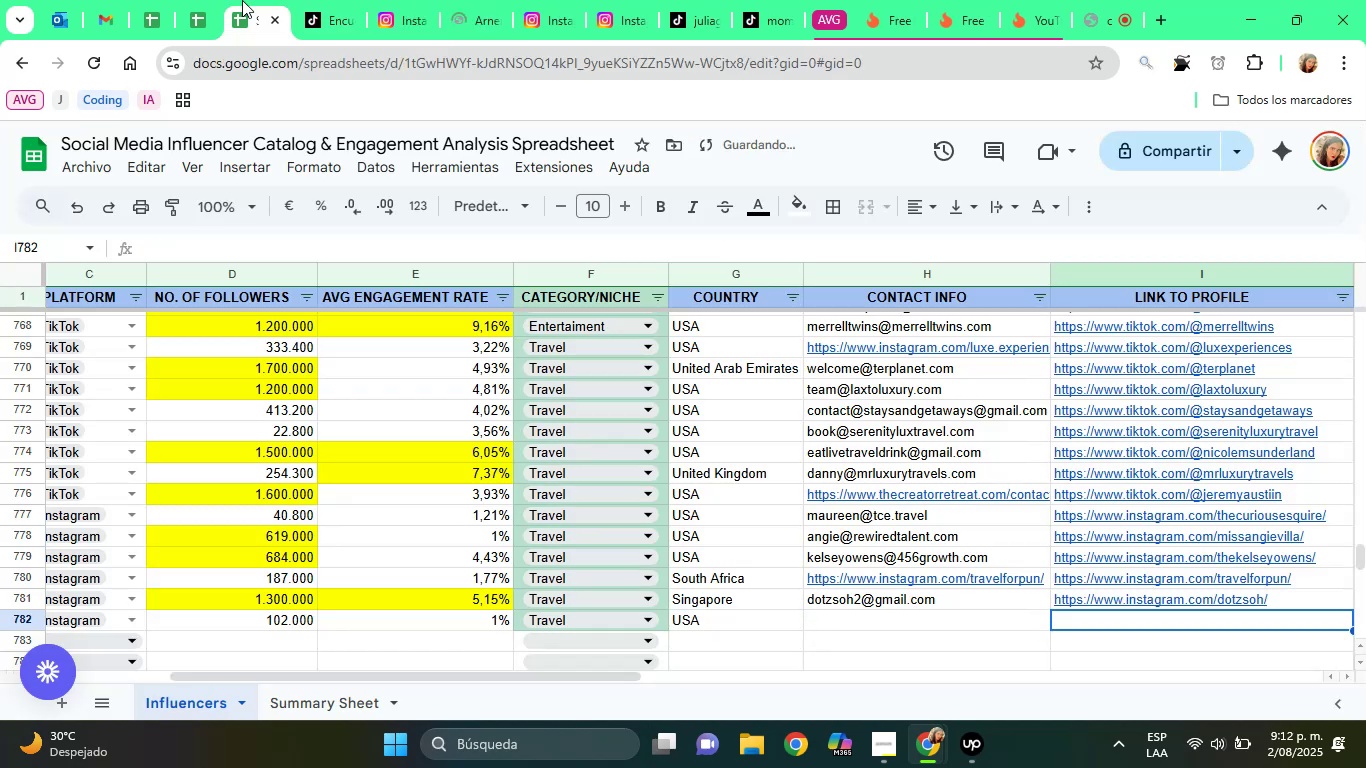 
key(ArrowRight)
 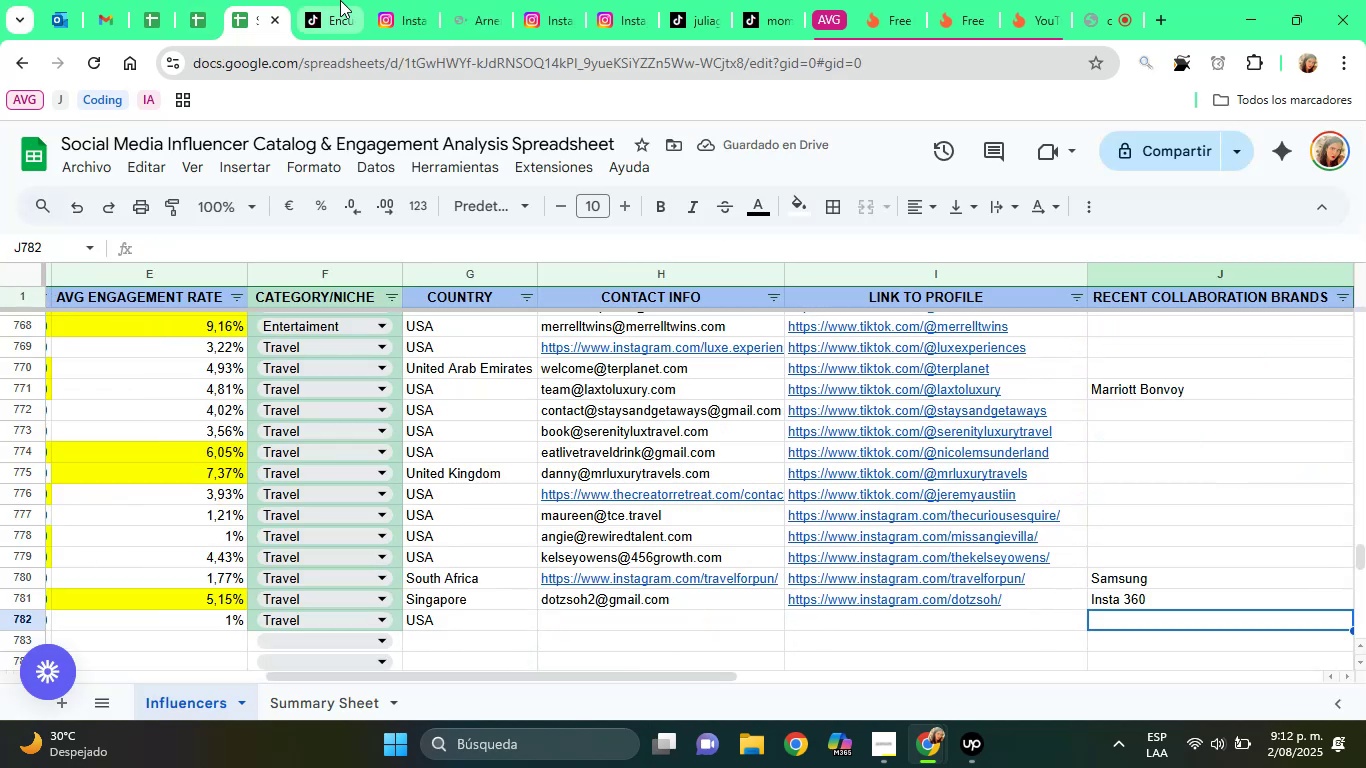 
left_click([382, 0])
 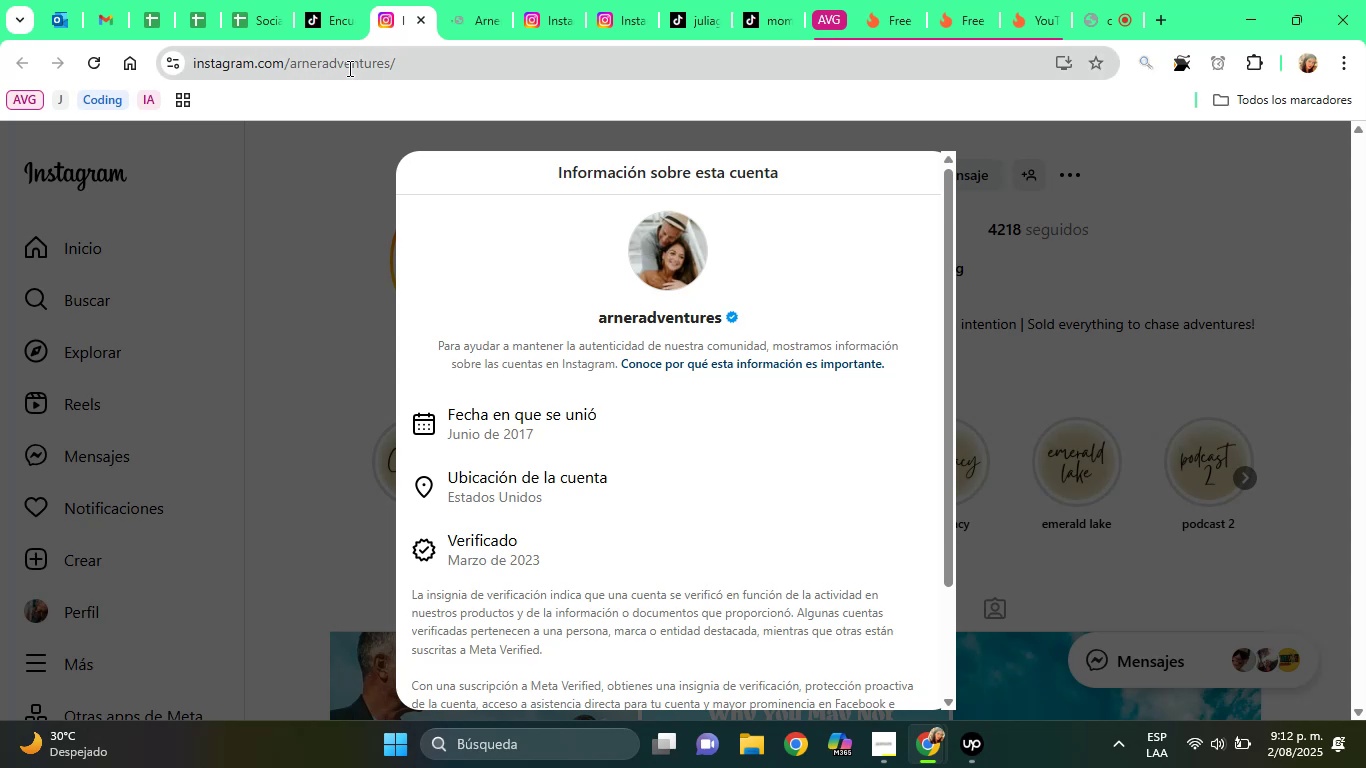 
left_click([348, 68])
 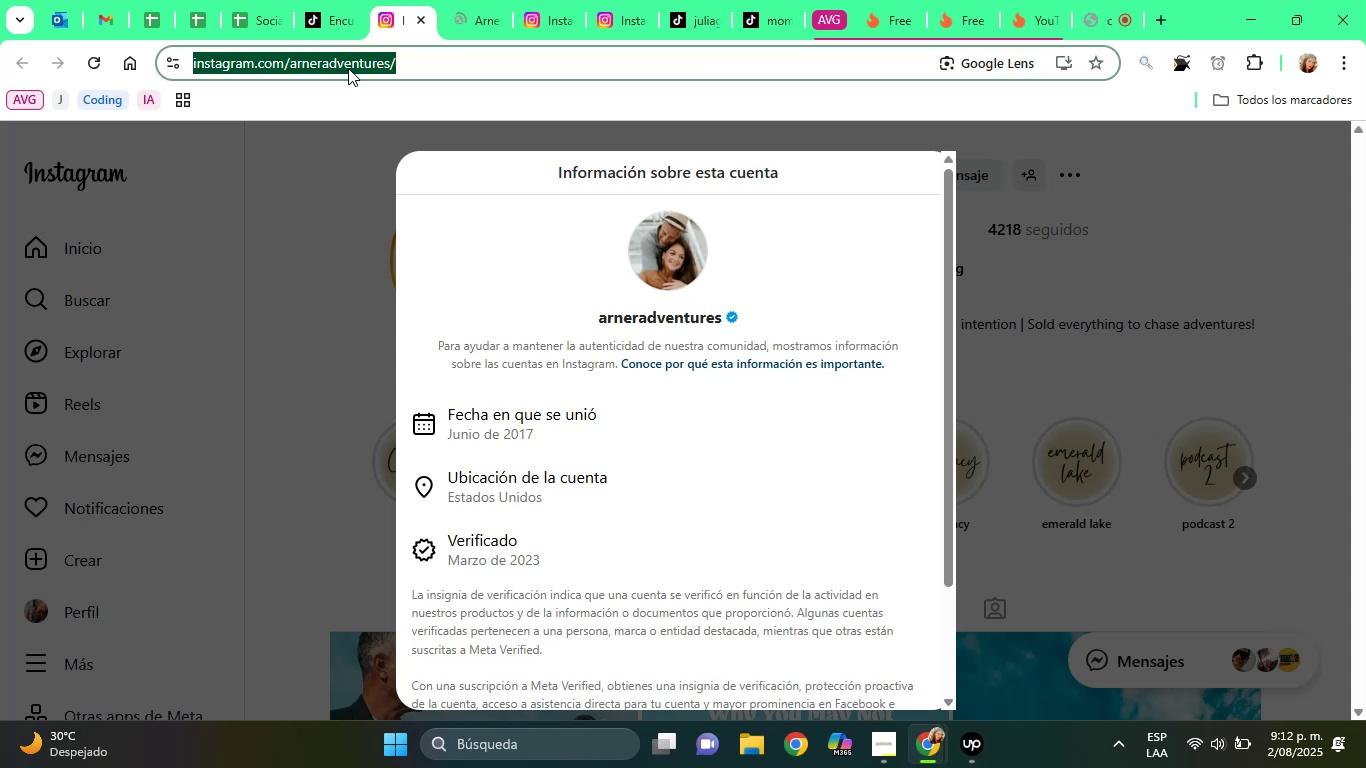 
right_click([348, 68])
 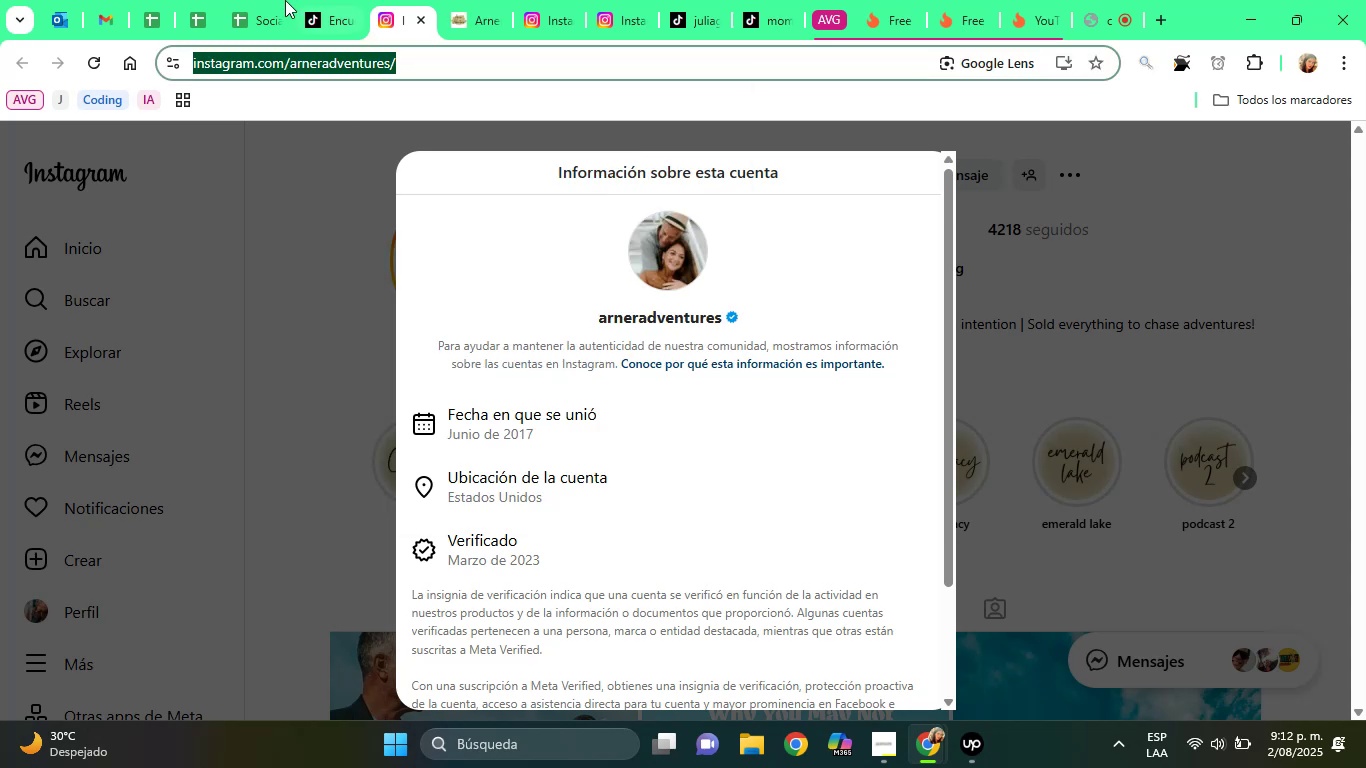 
left_click([285, 0])
 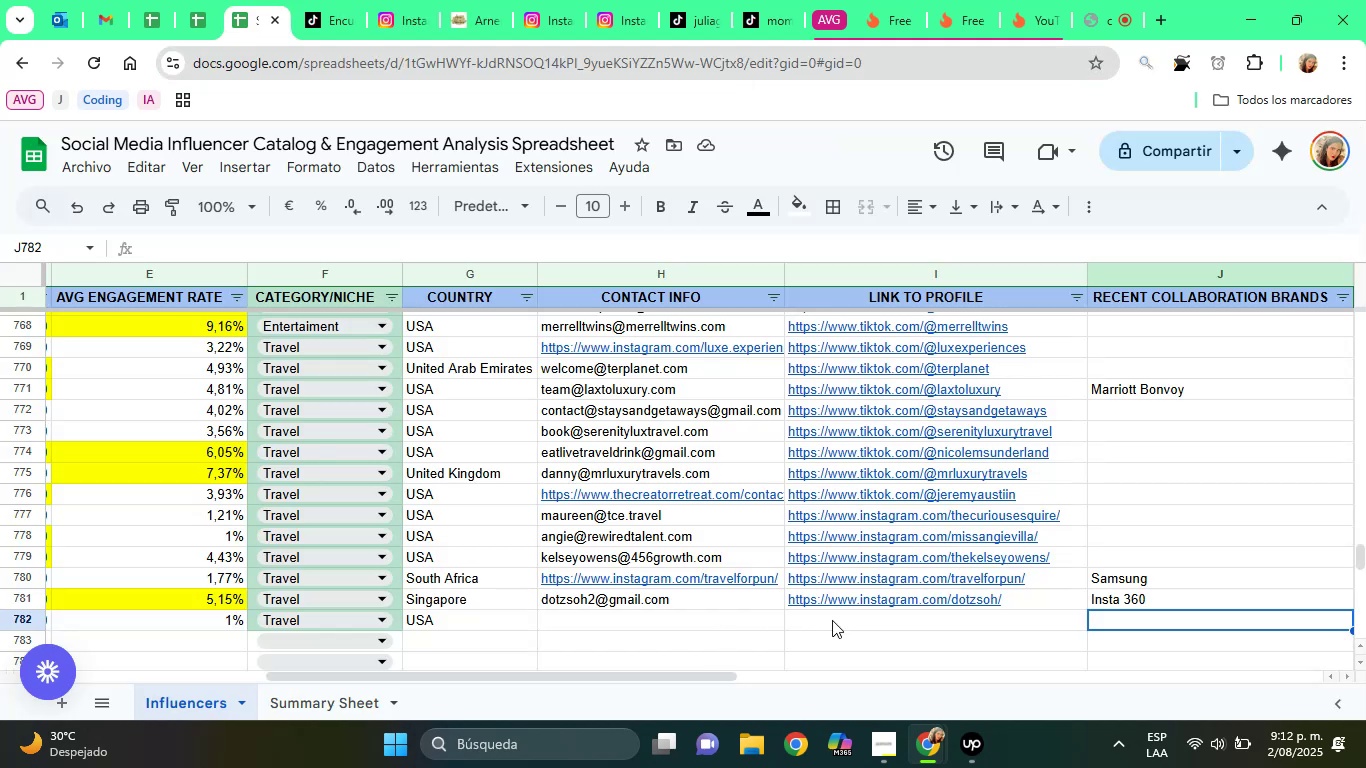 
left_click([833, 620])
 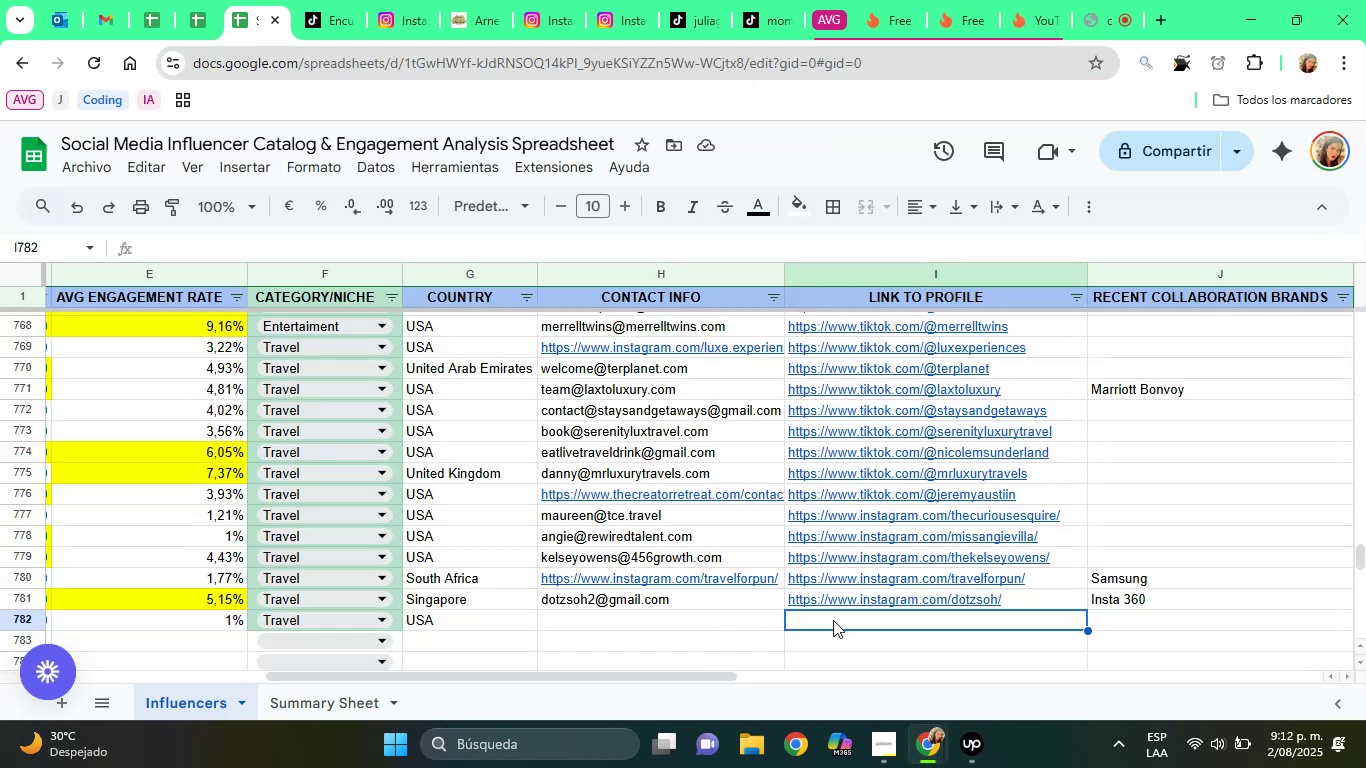 
key(Control+V)
 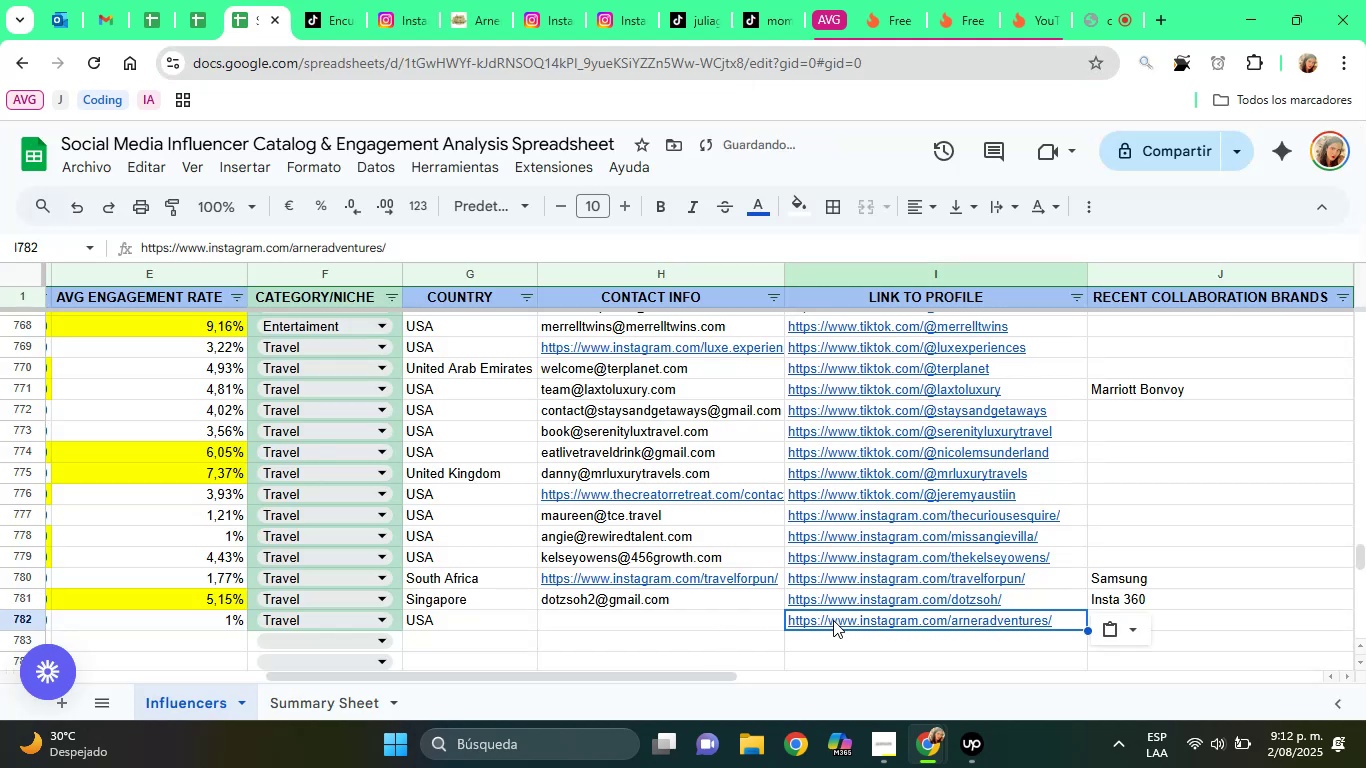 
key(ArrowRight)
 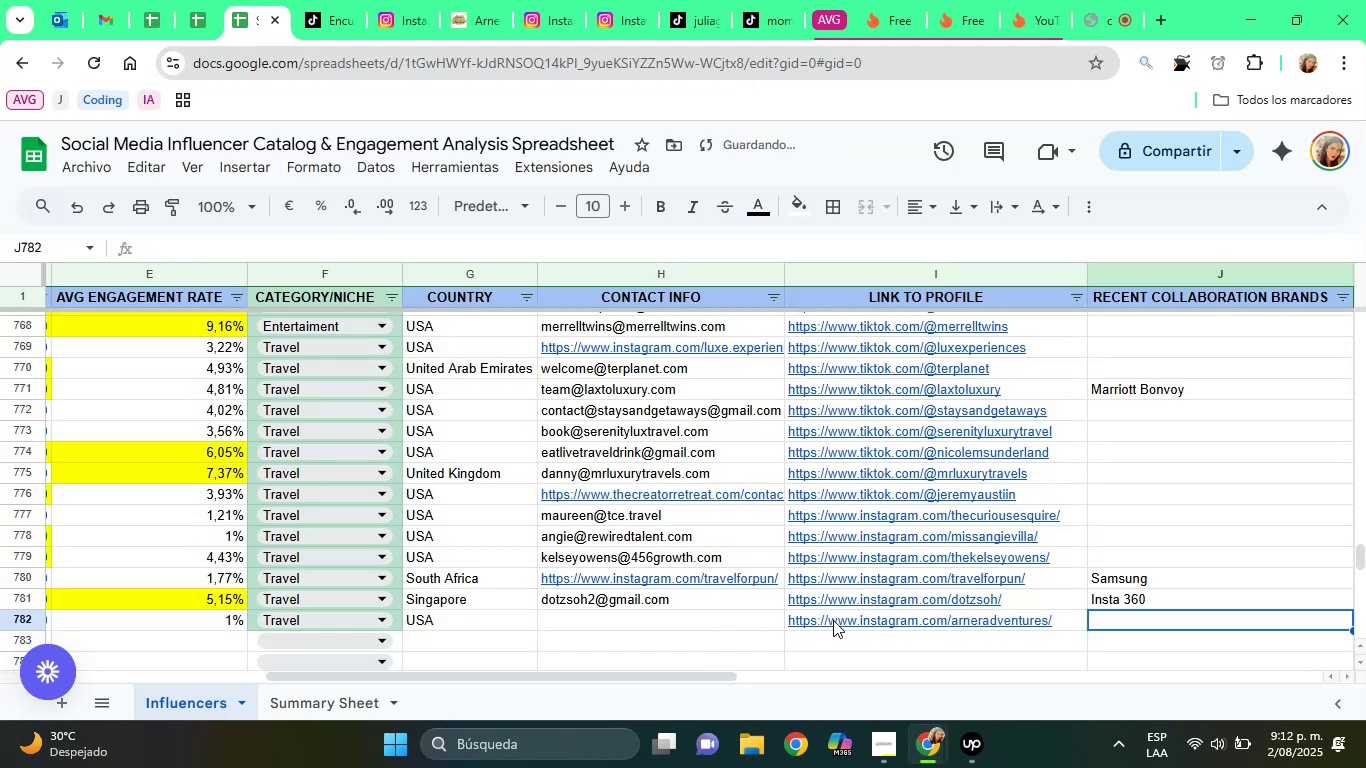 
key(ArrowLeft)
 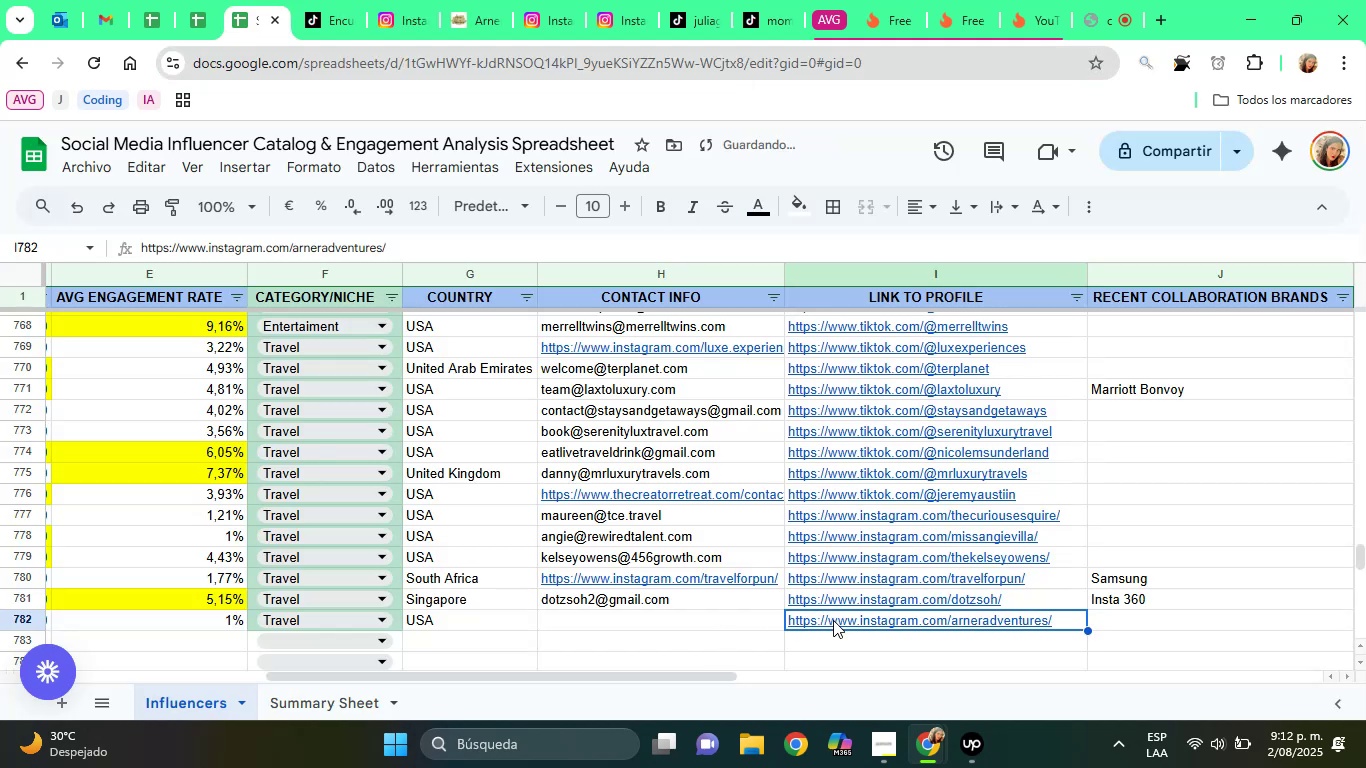 
key(ArrowLeft)
 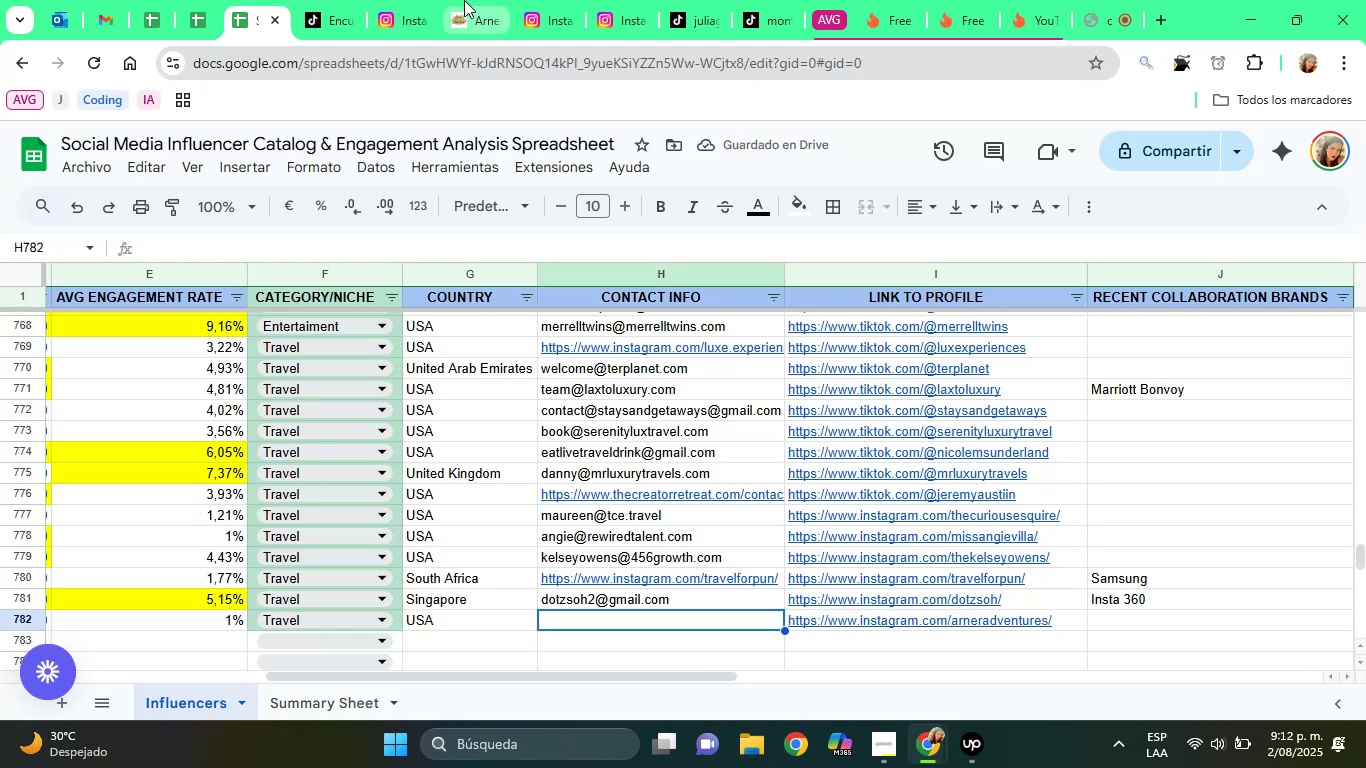 
left_click([464, 0])
 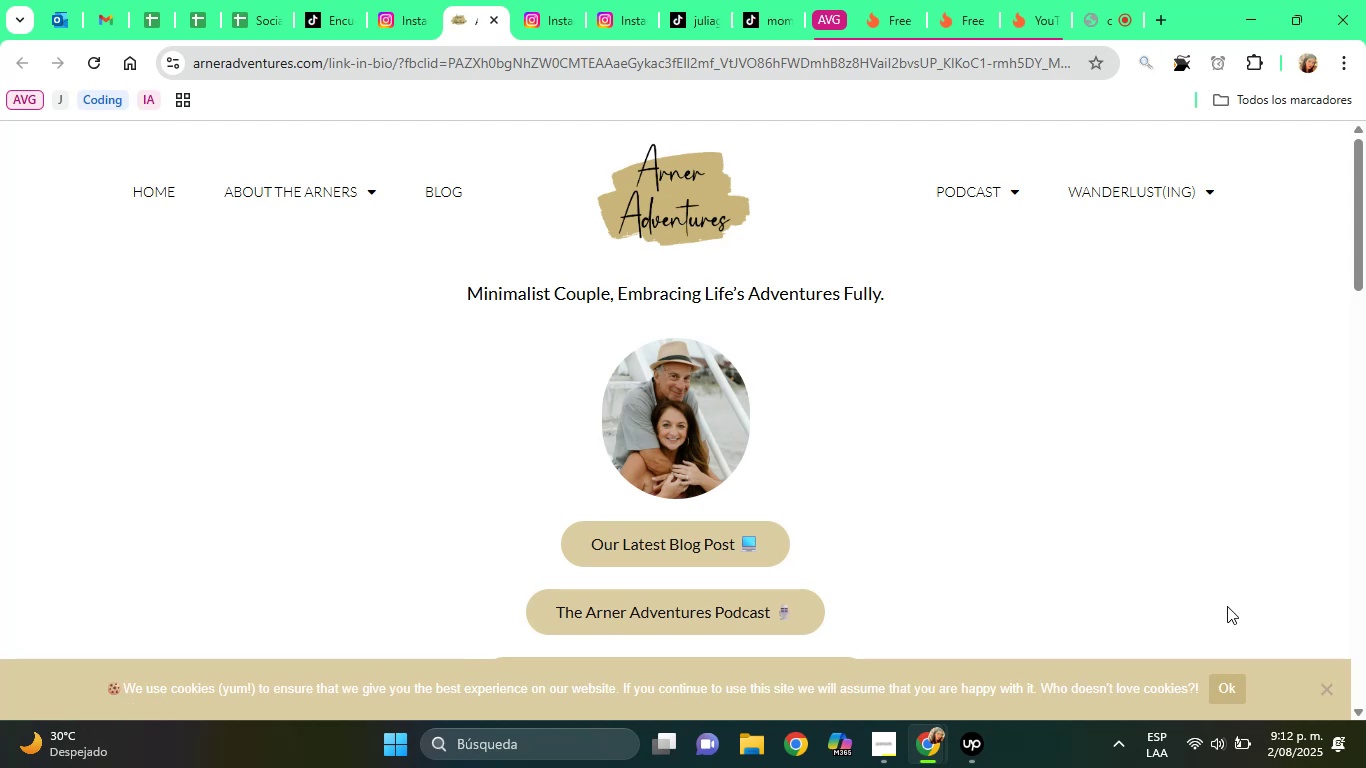 
left_click([1225, 683])
 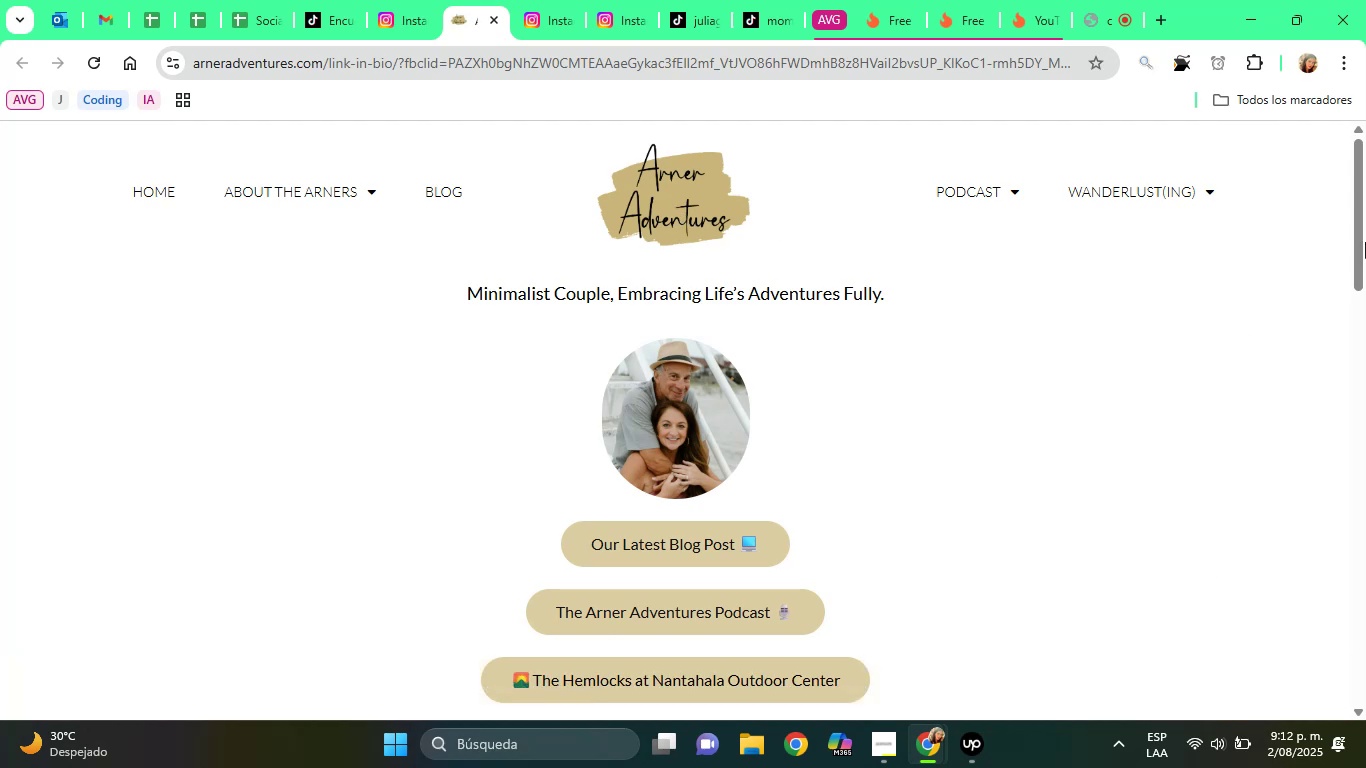 
left_click_drag(start_coordinate=[1365, 240], to_coordinate=[1365, 542])
 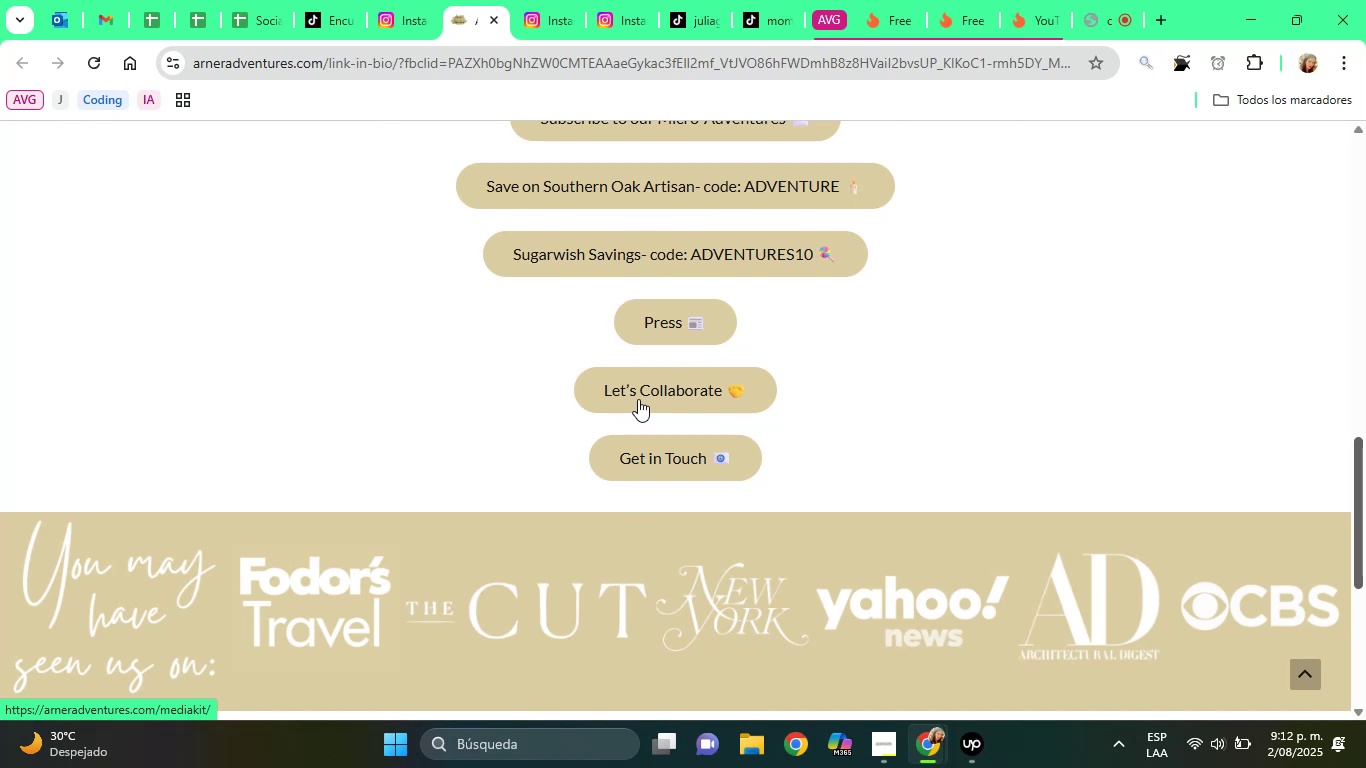 
right_click([690, 455])
 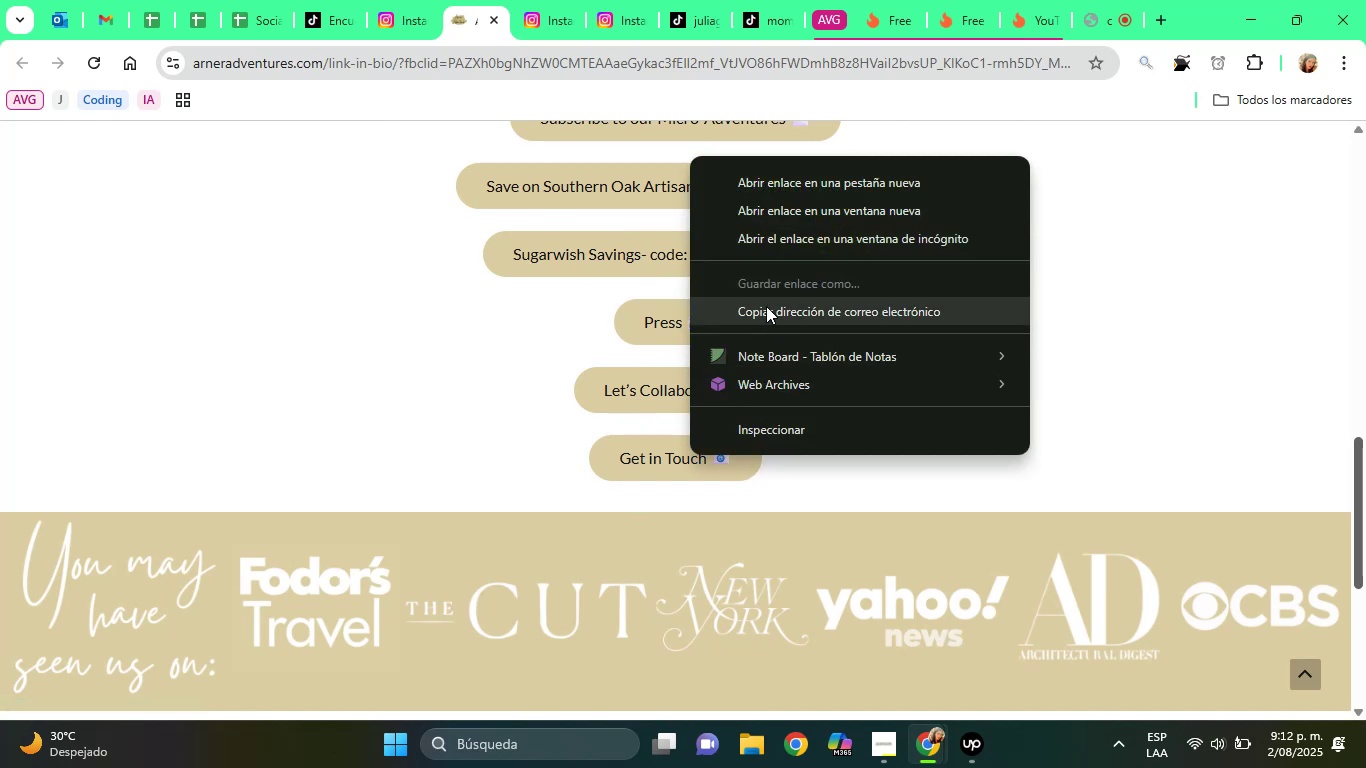 
left_click([766, 306])
 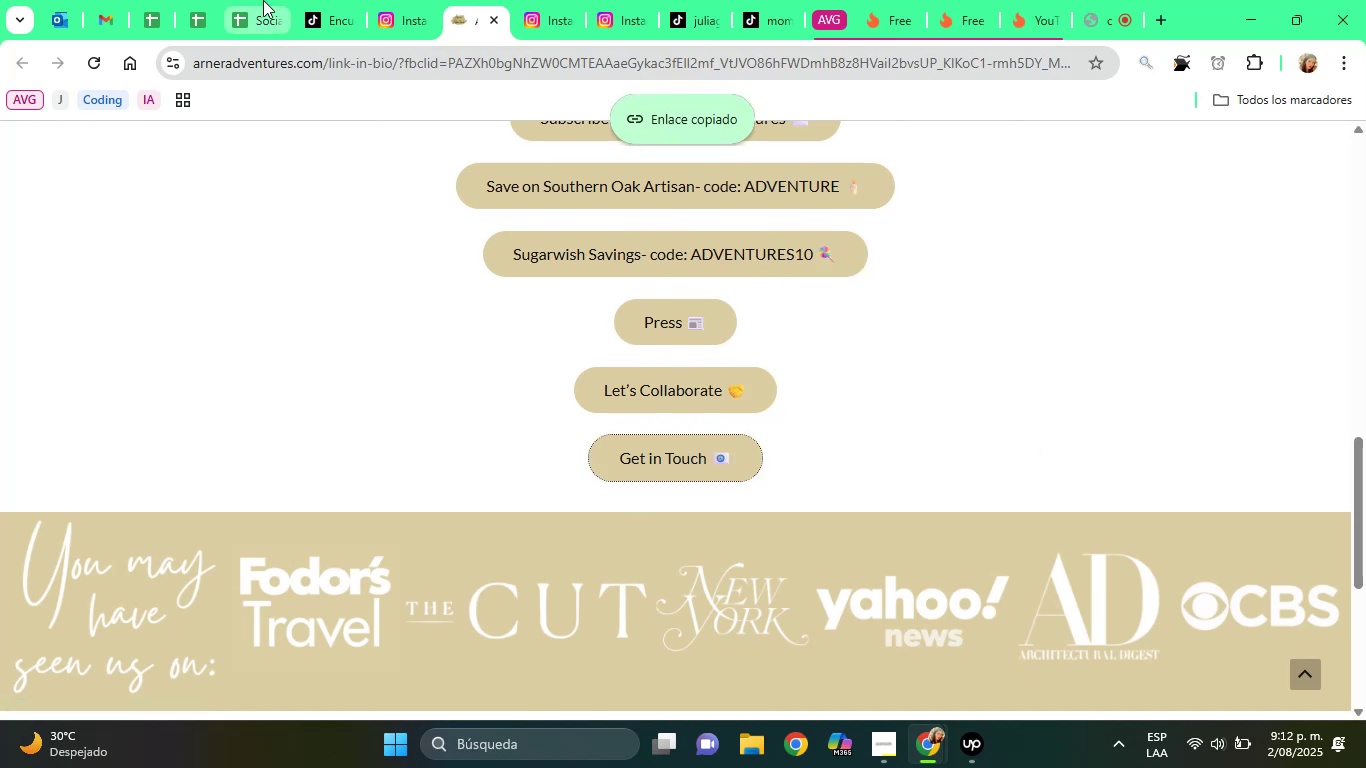 
left_click([263, 0])
 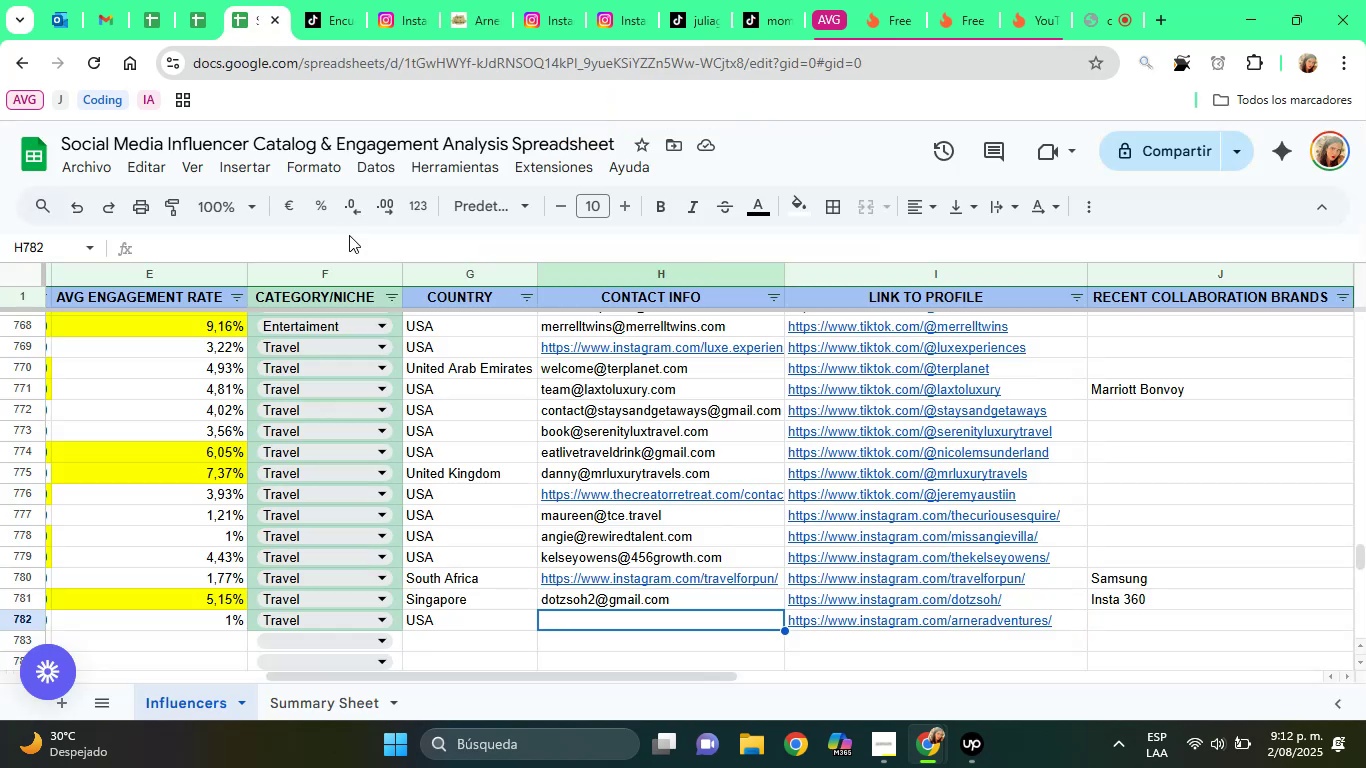 
key(Control+V)
 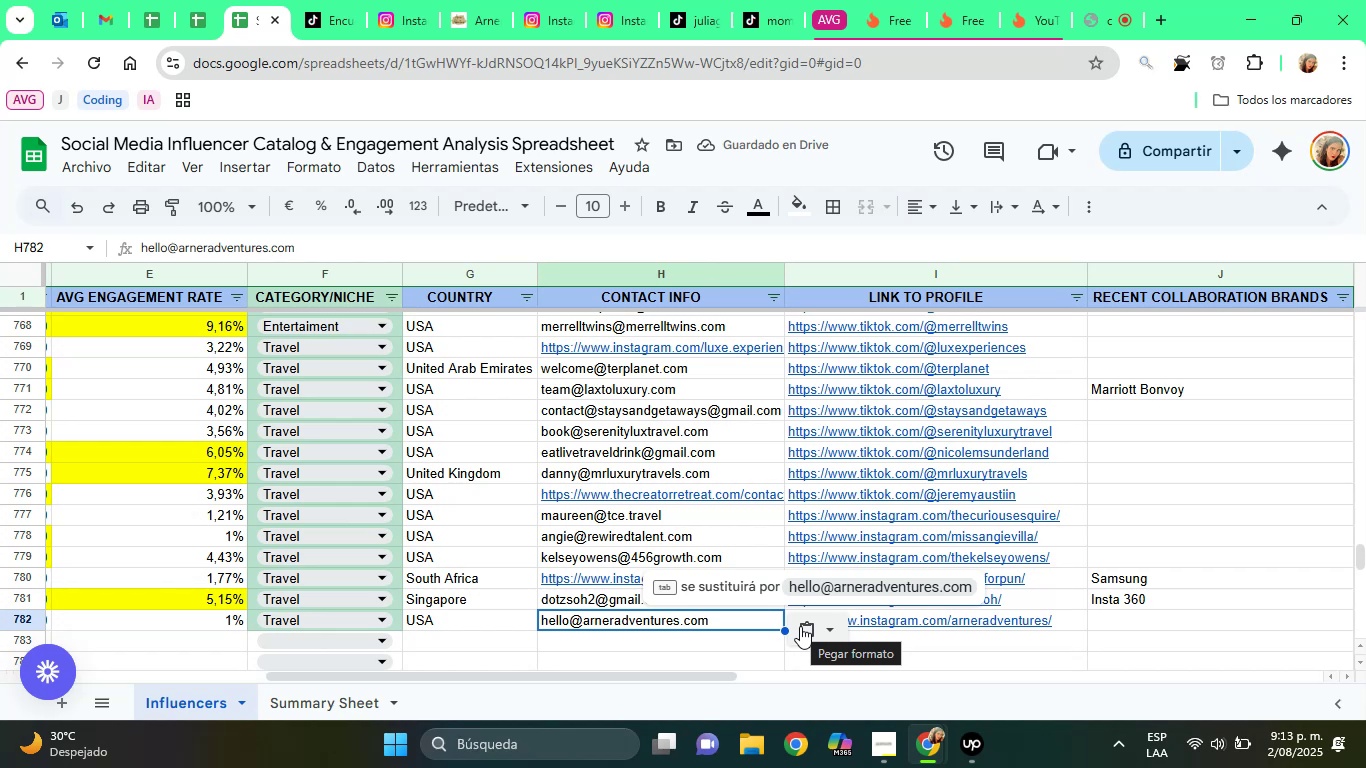 
wait(5.5)
 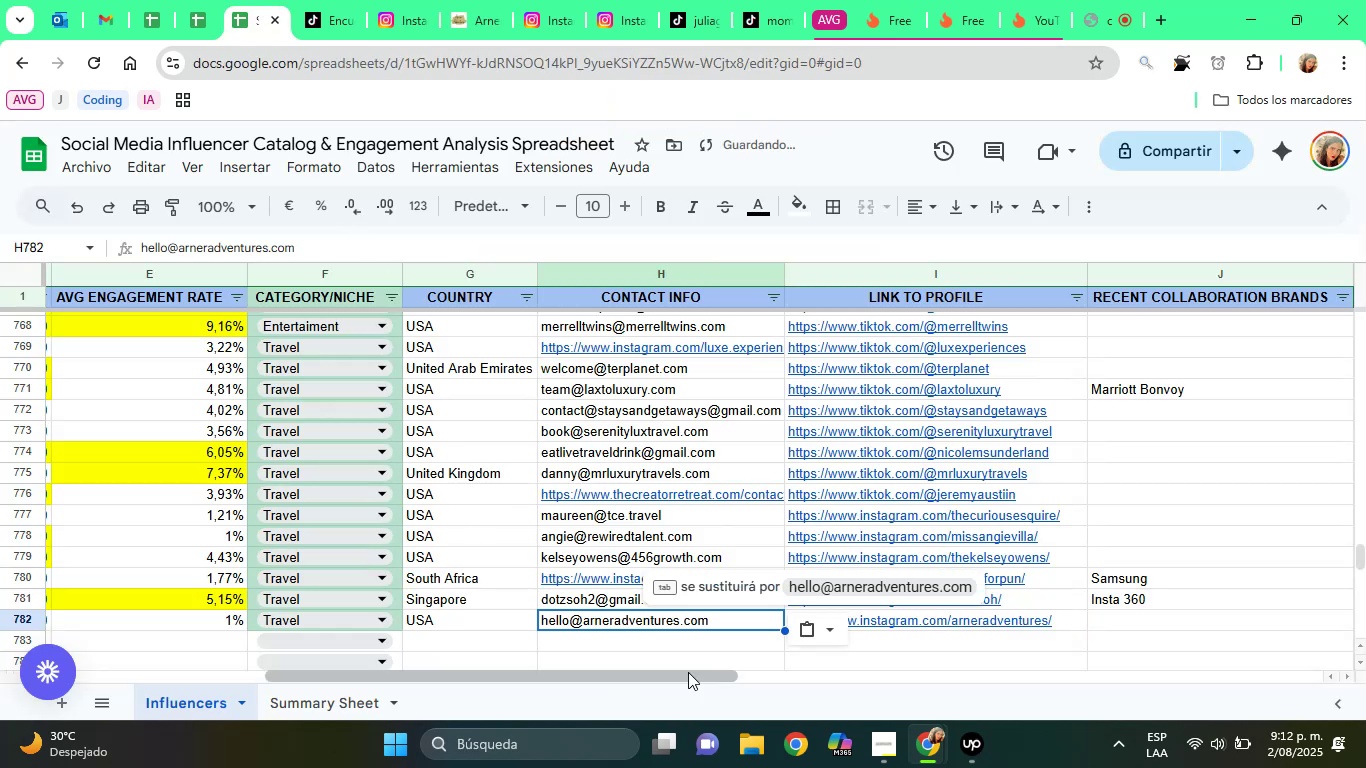 
left_click([800, 626])
 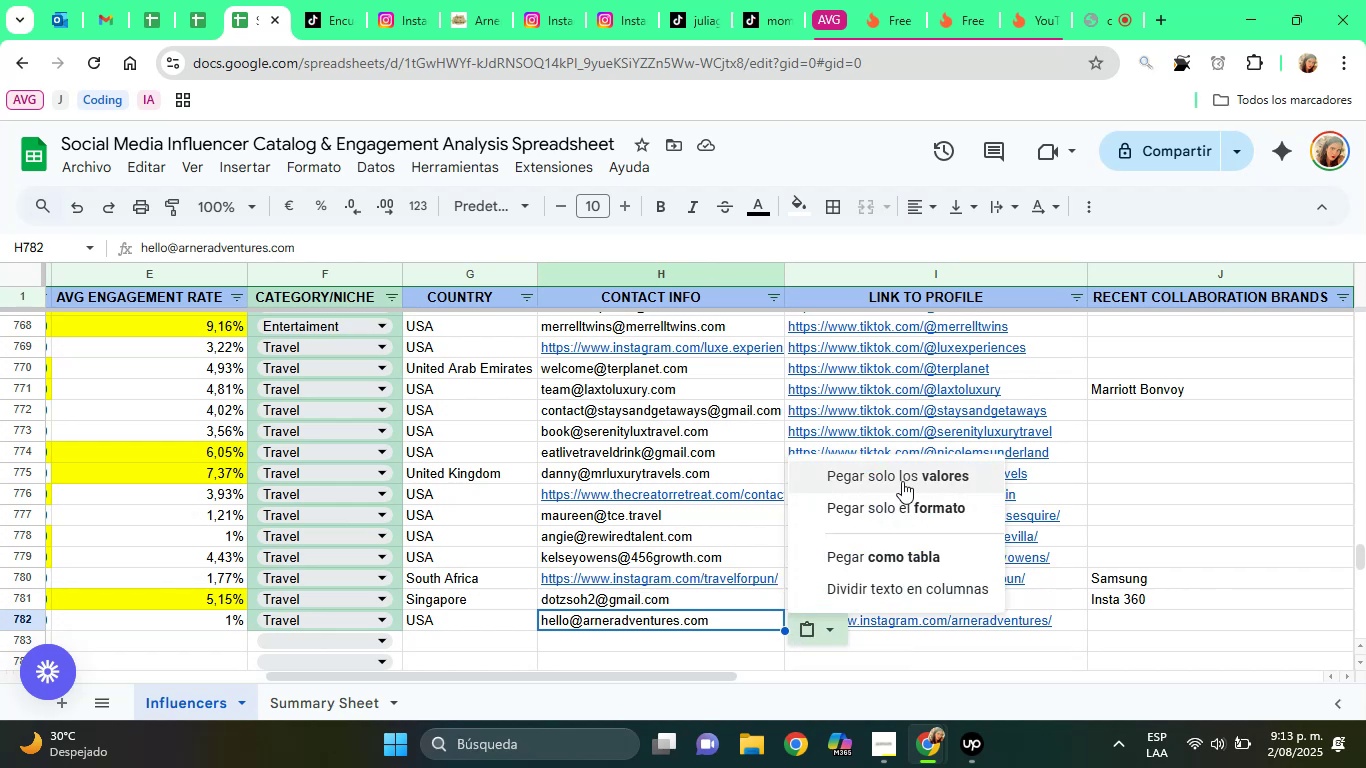 
left_click([902, 481])
 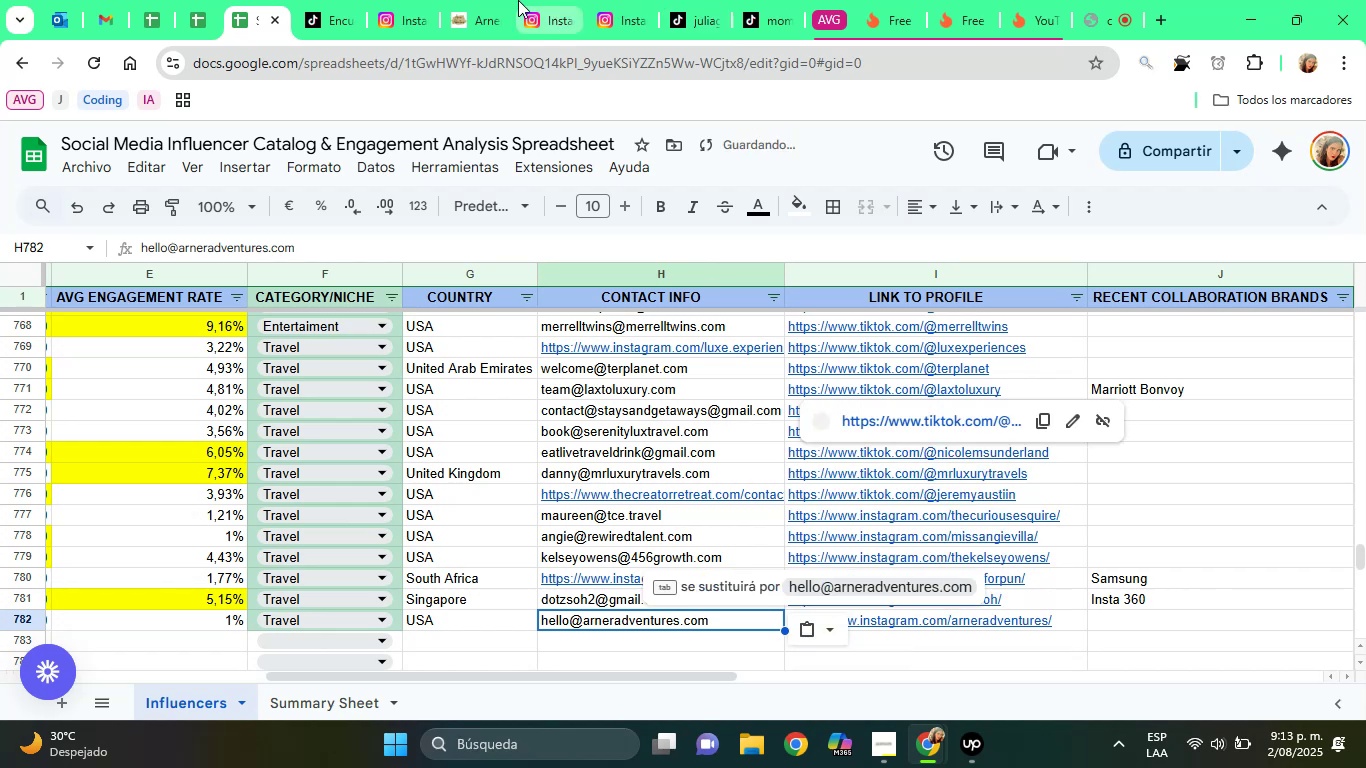 
left_click([467, 0])
 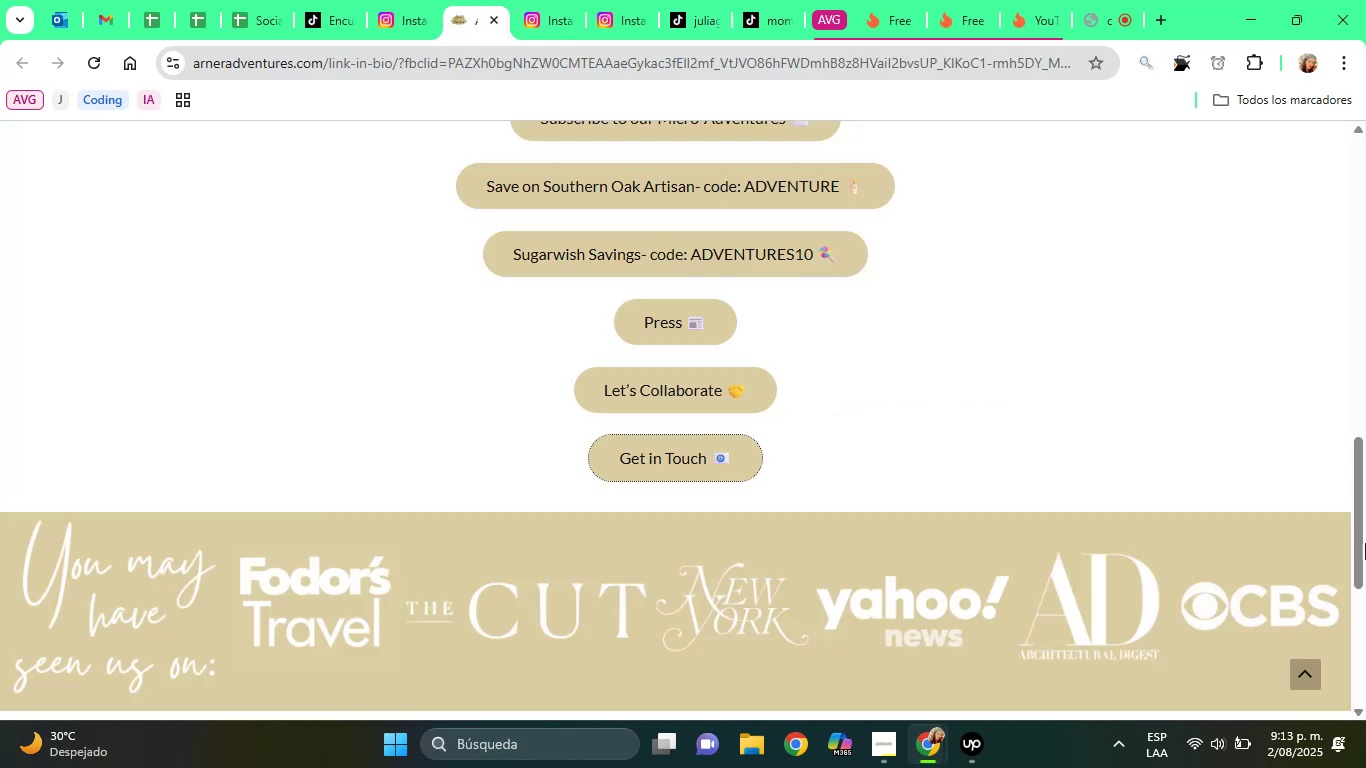 
left_click_drag(start_coordinate=[1365, 543], to_coordinate=[1294, 45])
 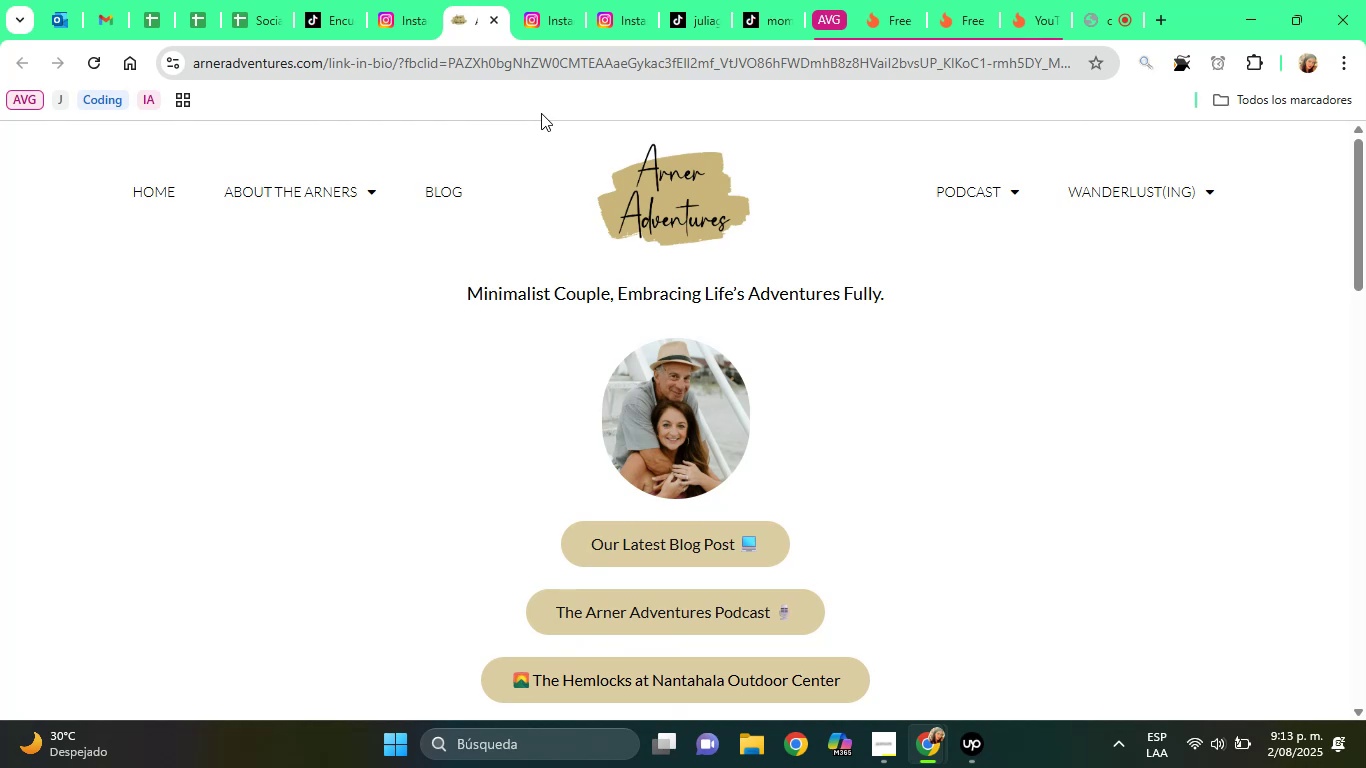 
wait(21.83)
 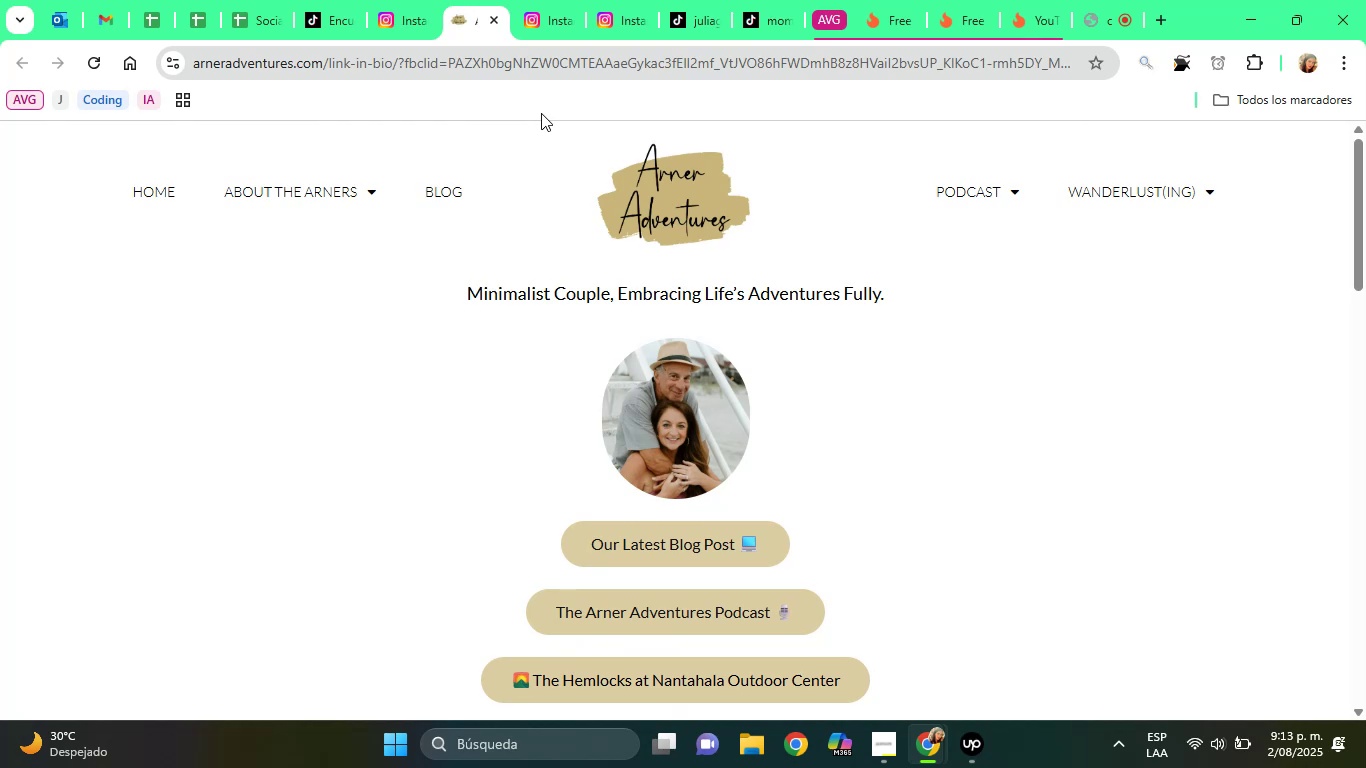 
left_click([491, 19])
 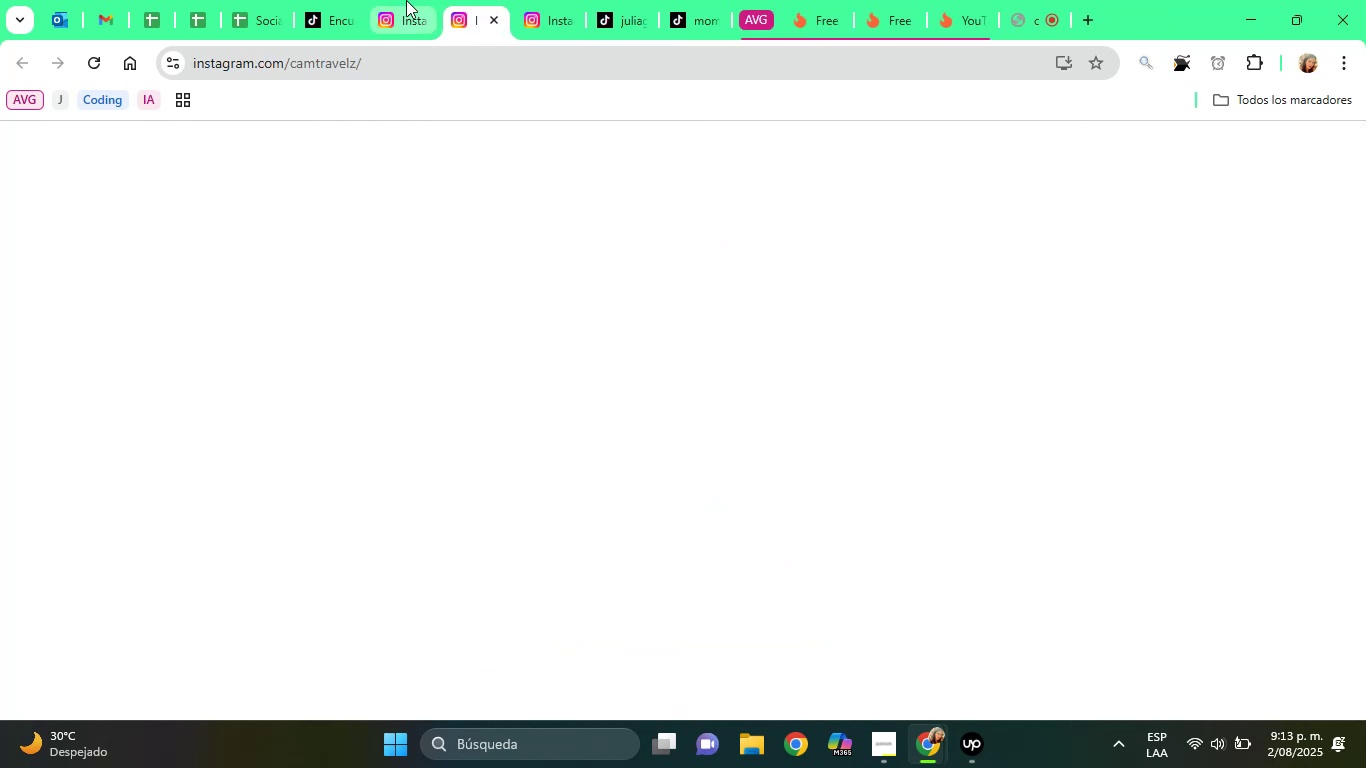 
left_click([406, 0])
 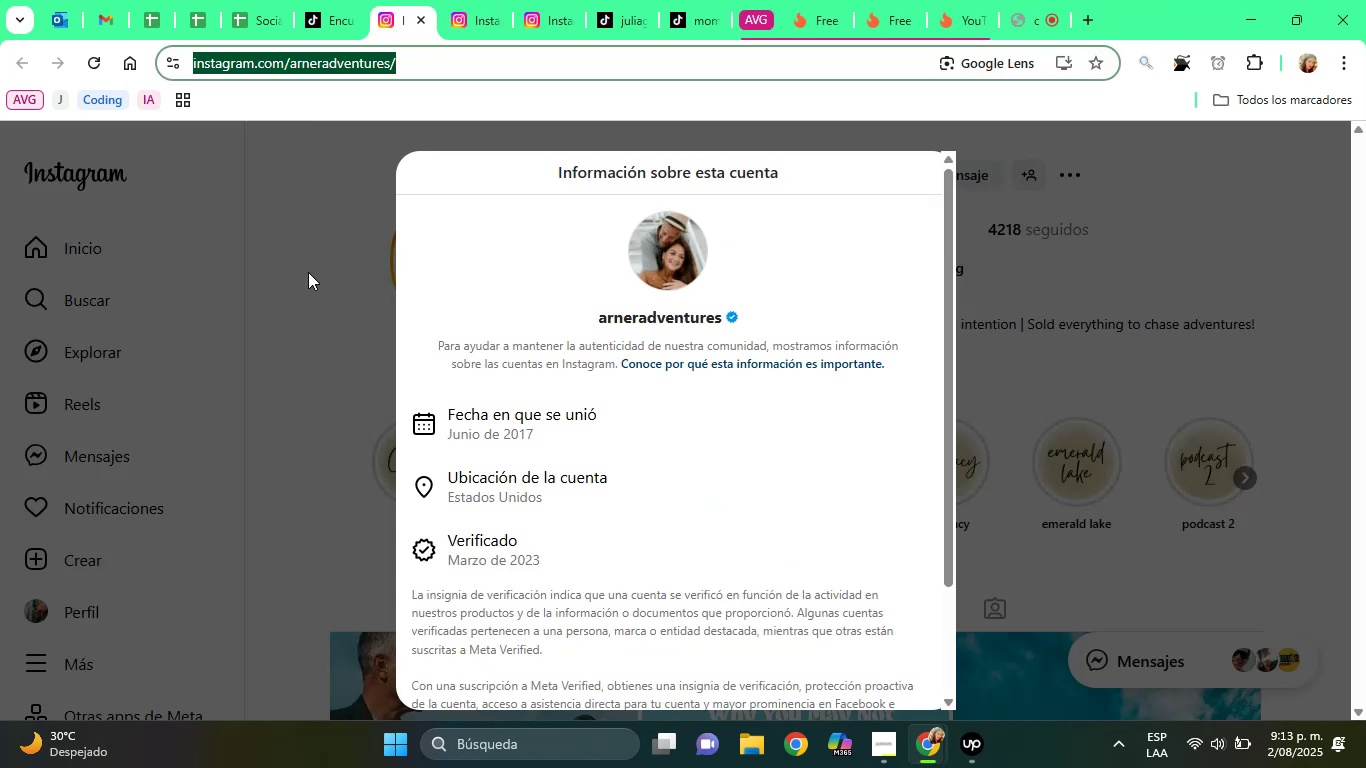 
left_click([308, 272])
 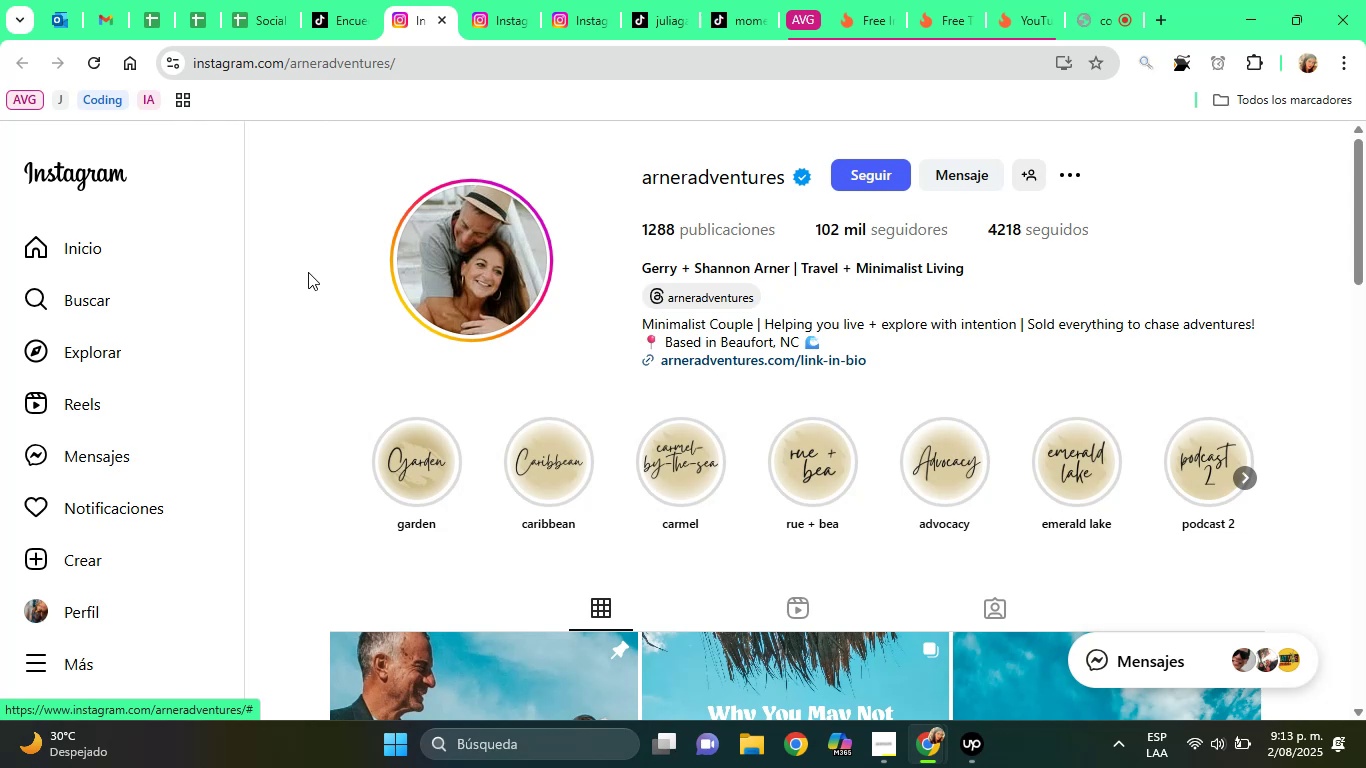 
wait(14.02)
 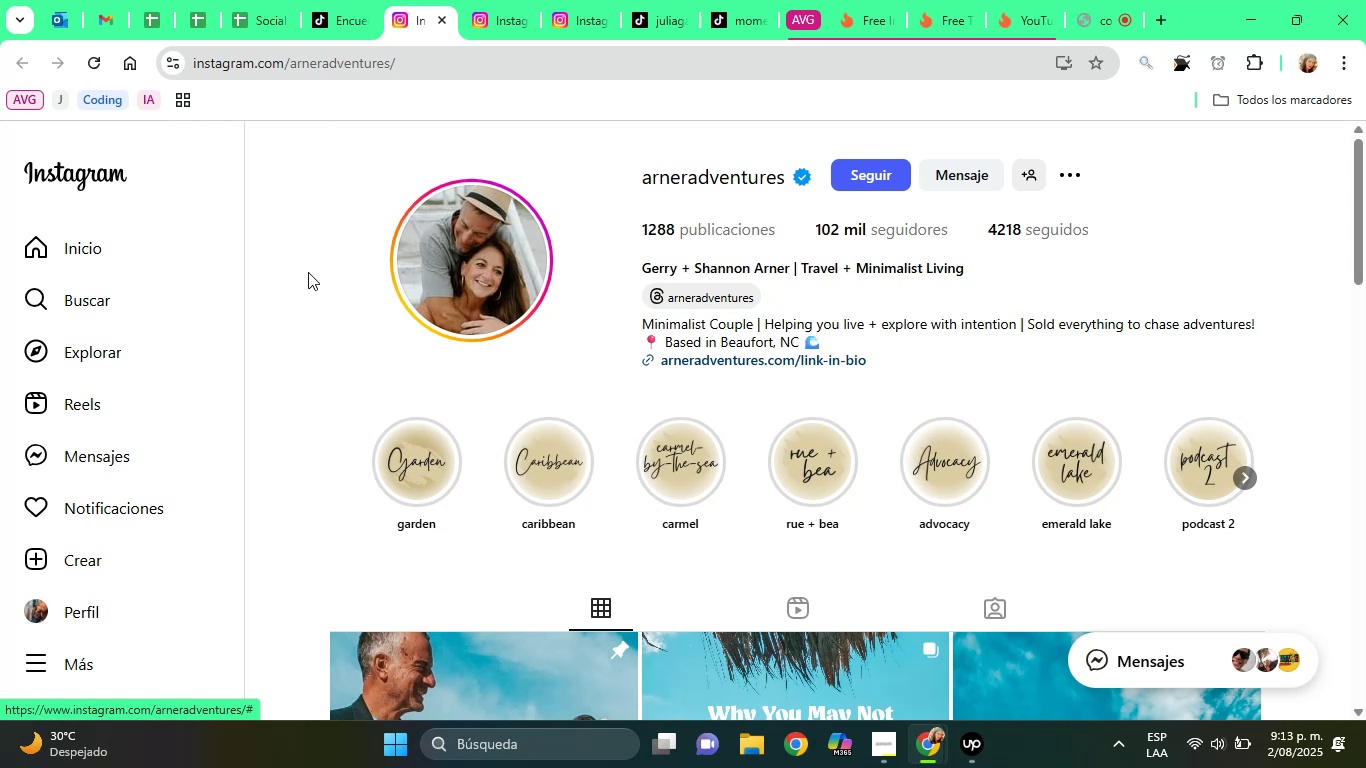 
left_click_drag(start_coordinate=[1365, 220], to_coordinate=[1362, 550])
 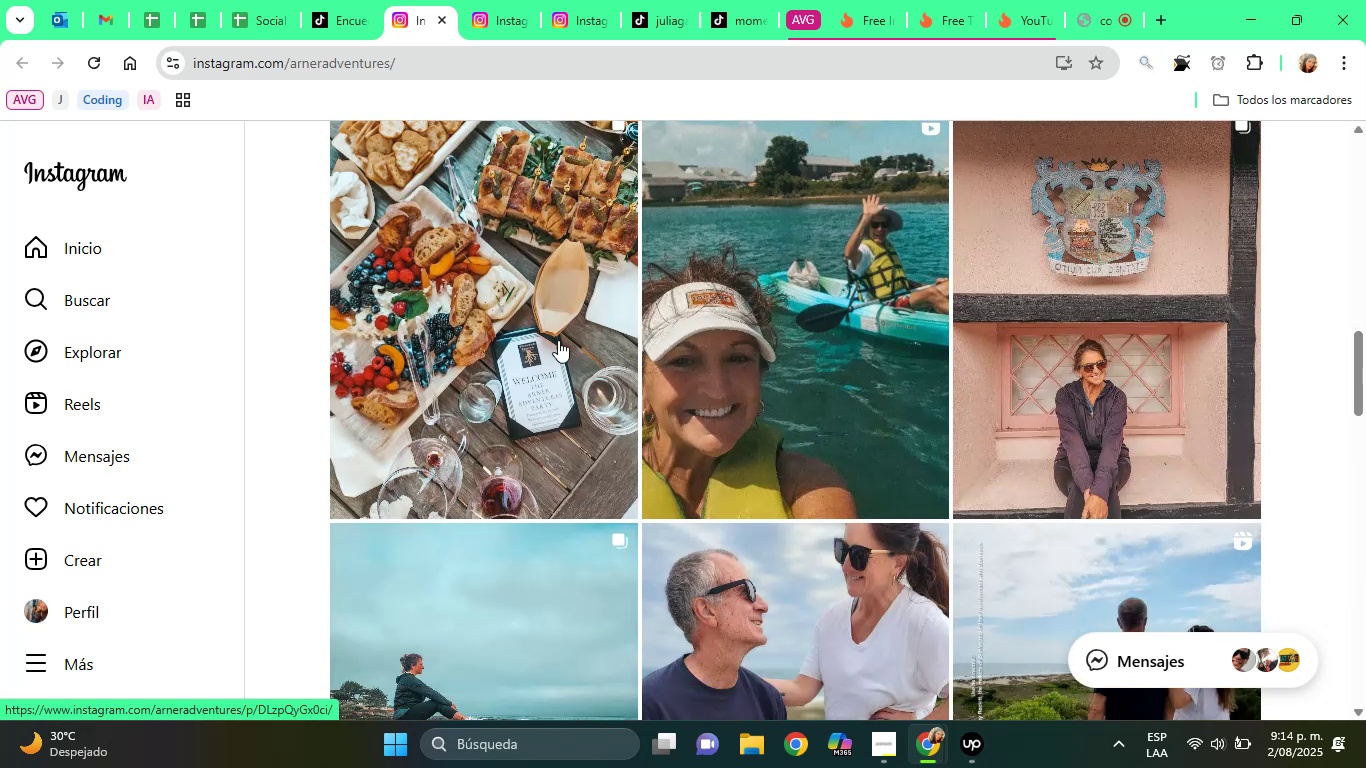 
left_click([557, 338])
 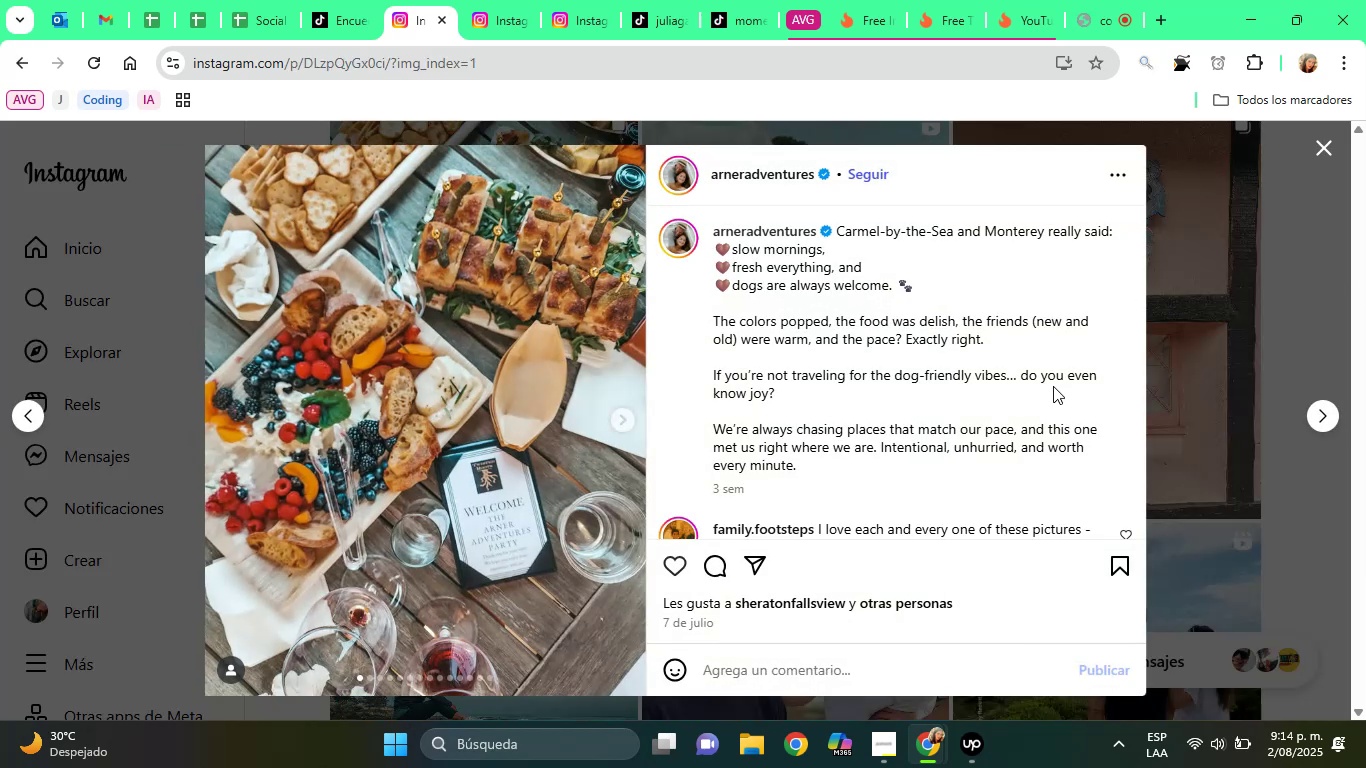 
left_click([871, 486])
 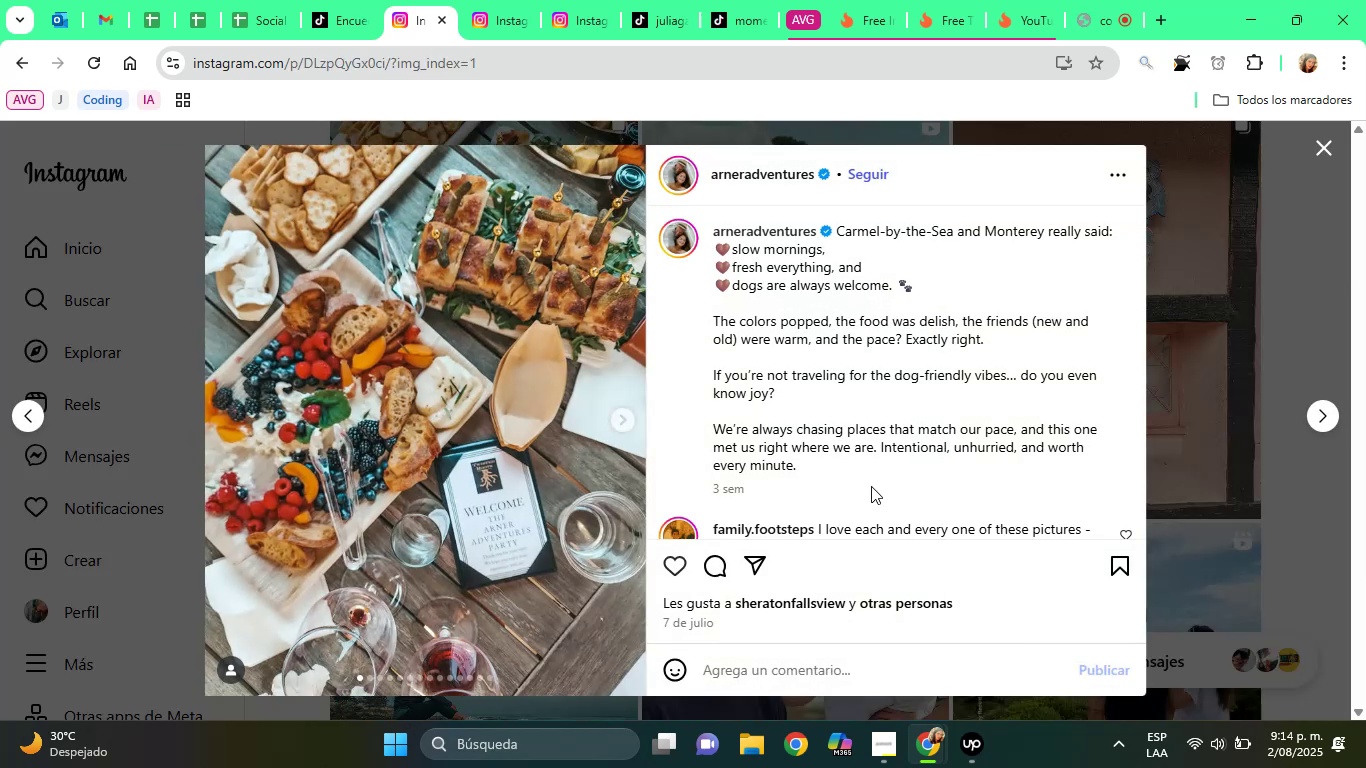 
key(ArrowDown)
 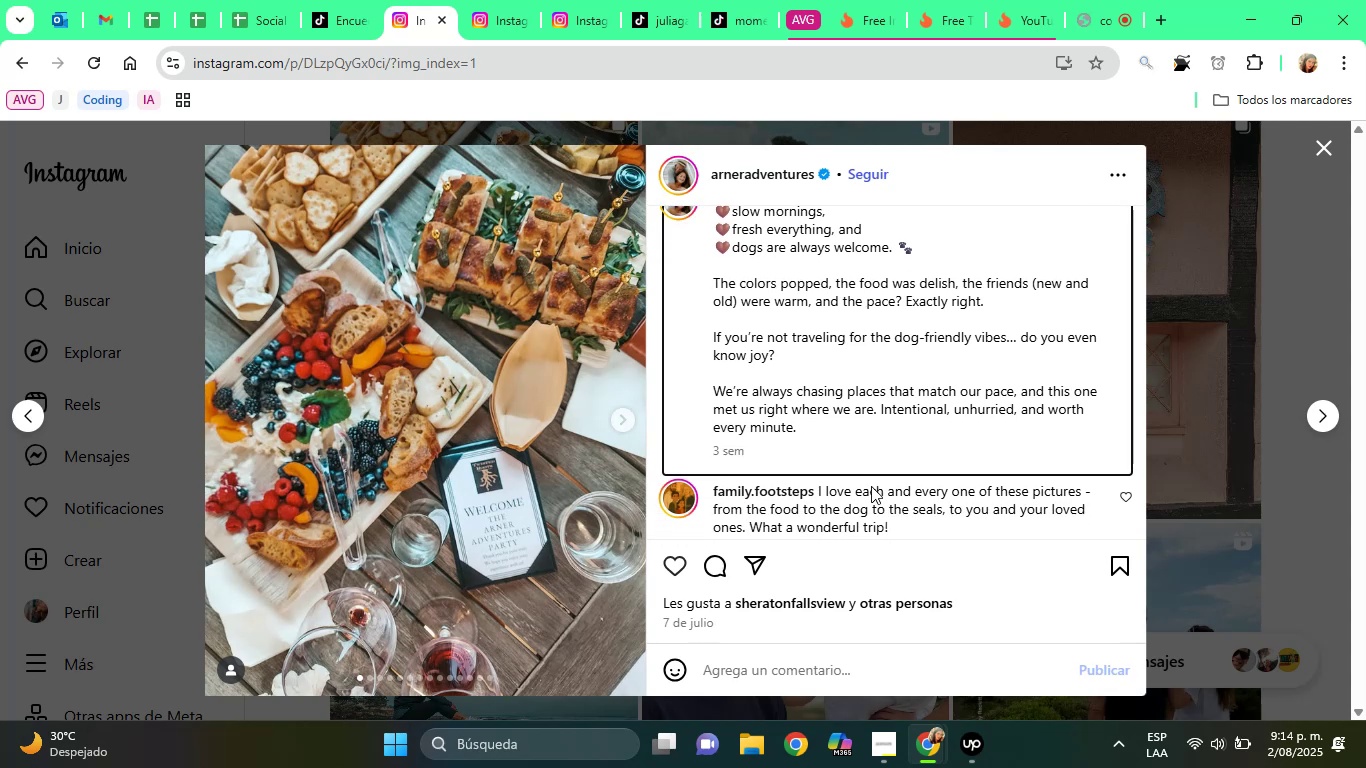 
key(ArrowDown)
 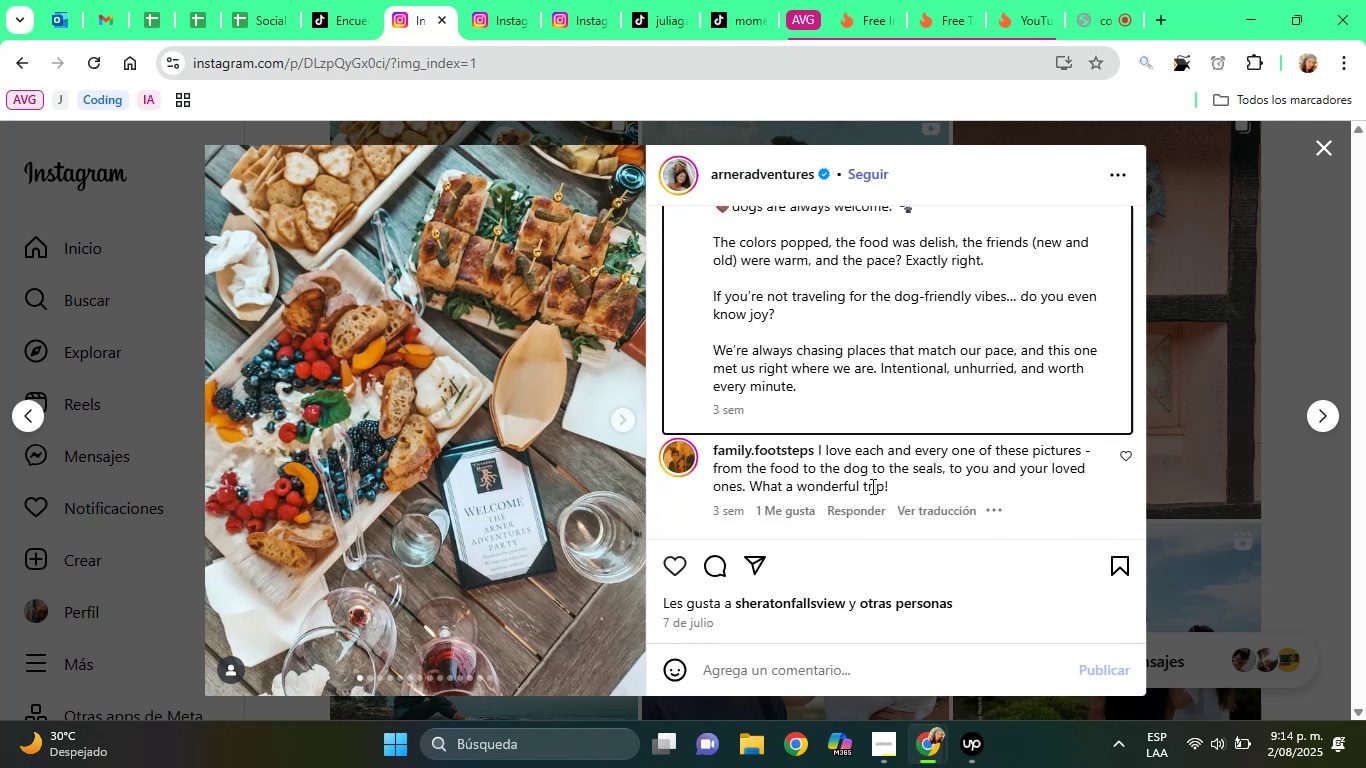 
key(ArrowDown)
 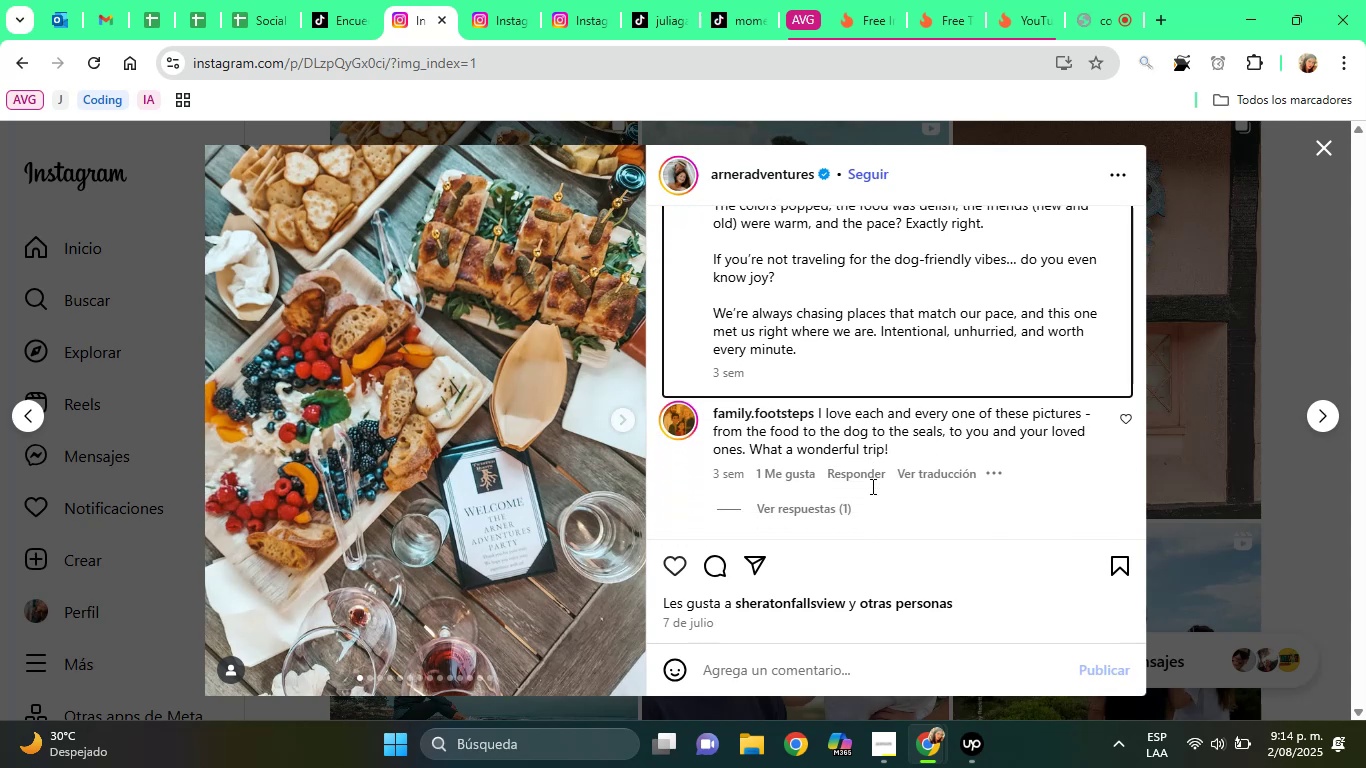 
key(ArrowDown)
 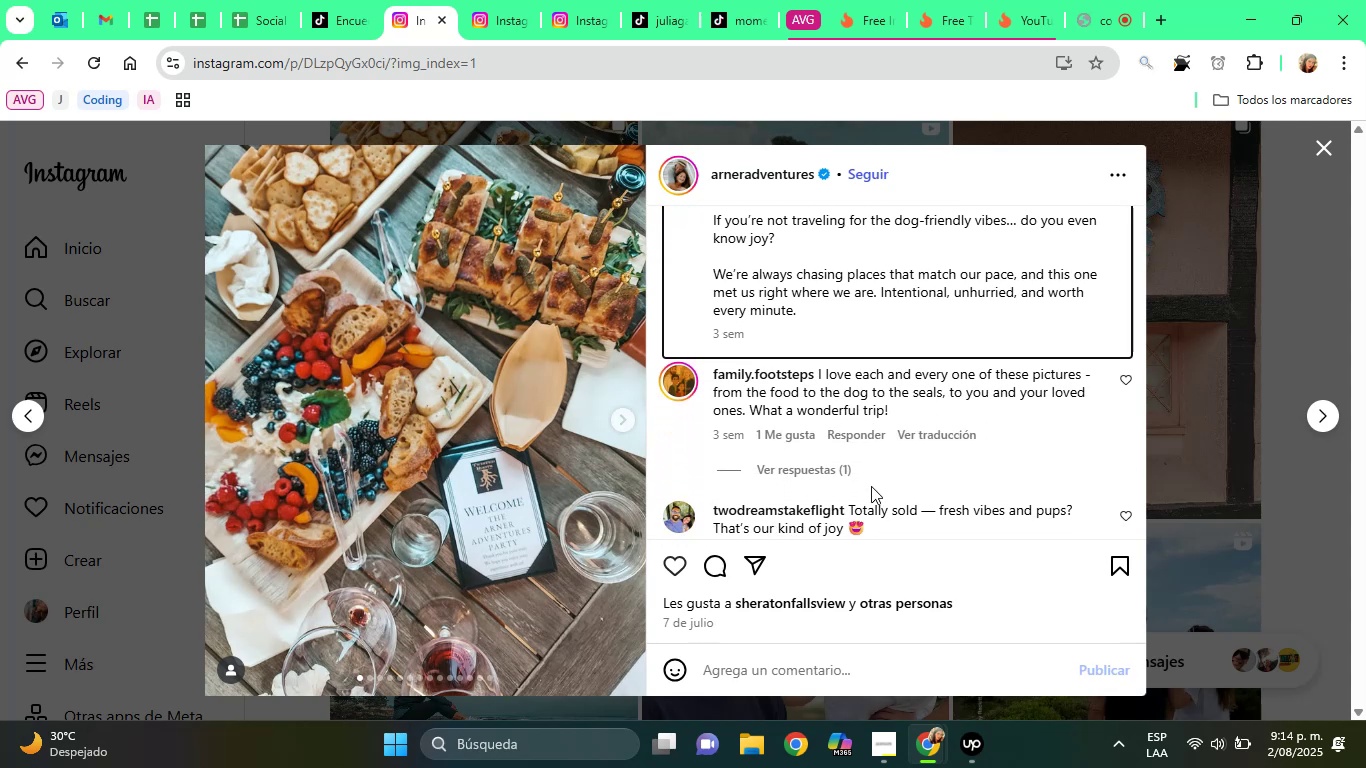 
key(ArrowDown)
 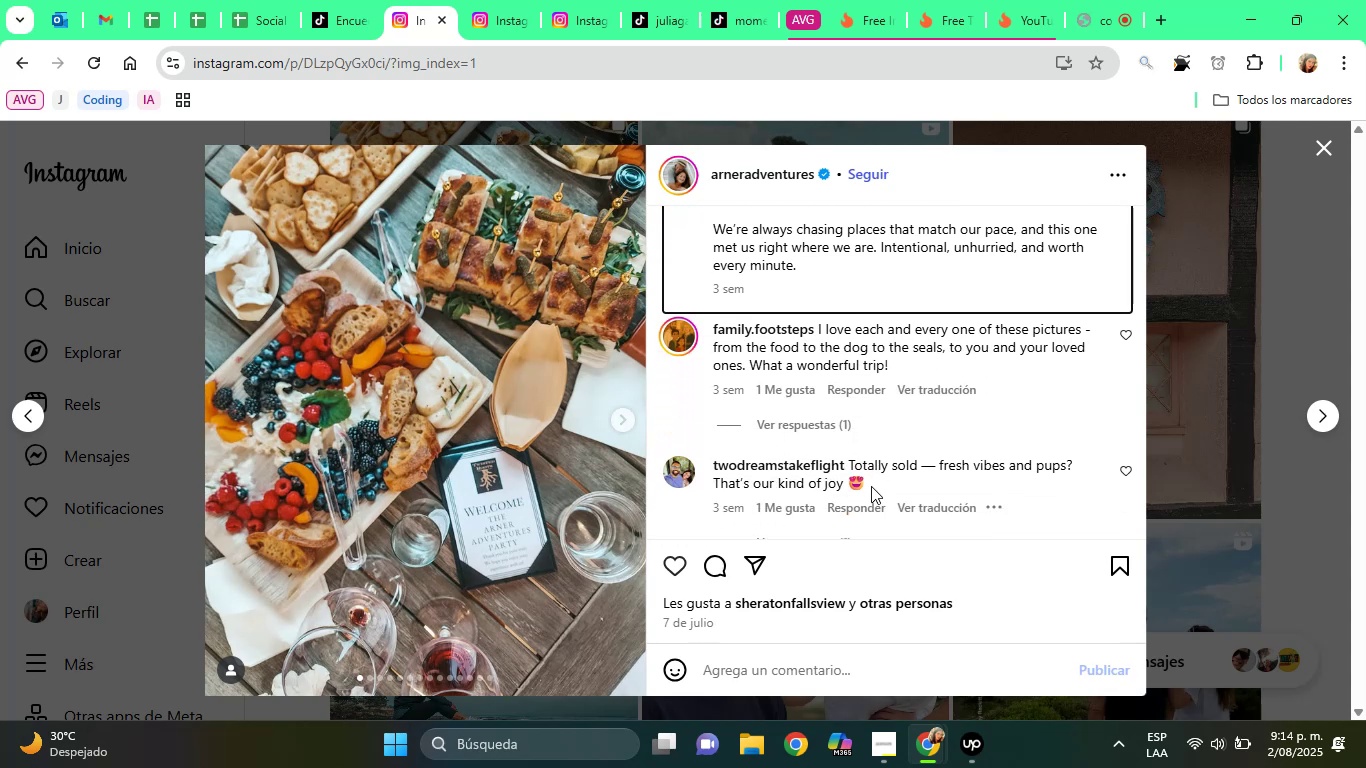 
key(ArrowDown)
 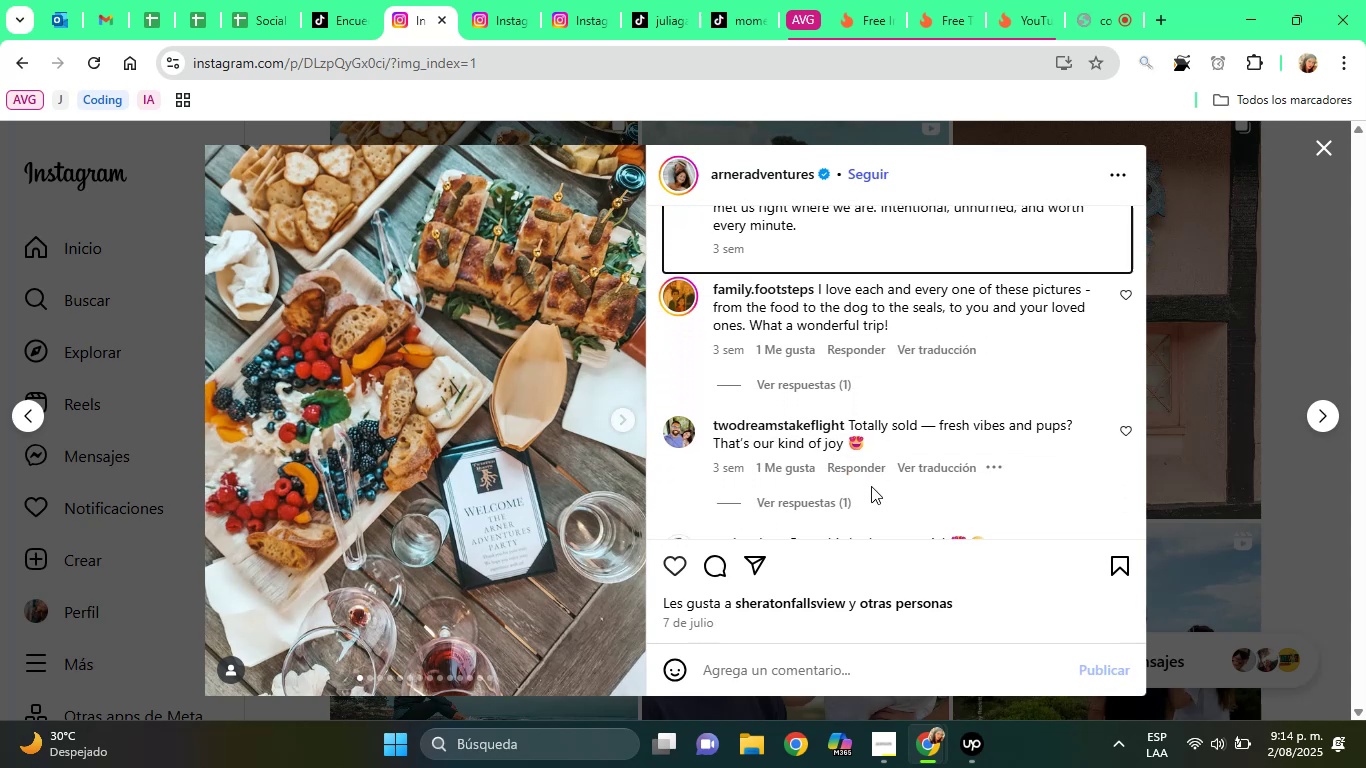 
key(ArrowDown)
 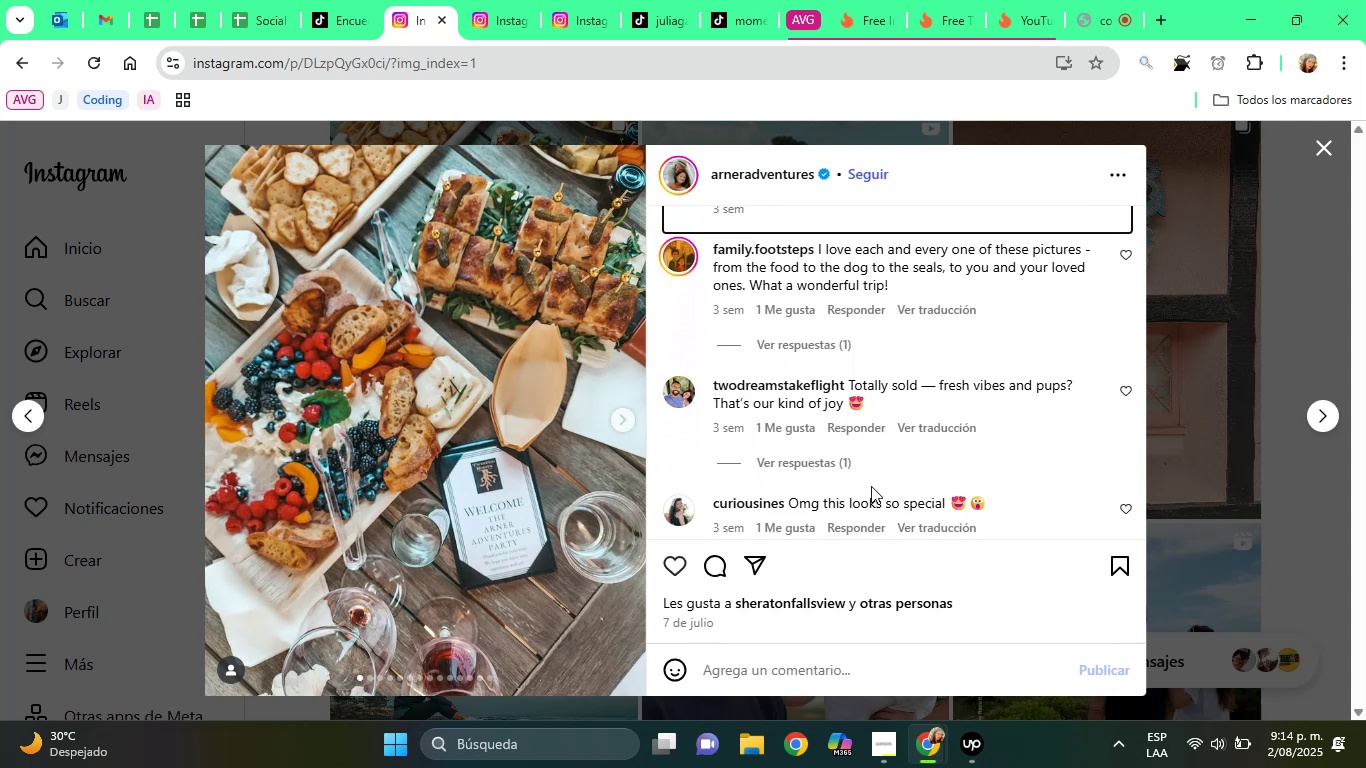 
key(ArrowDown)
 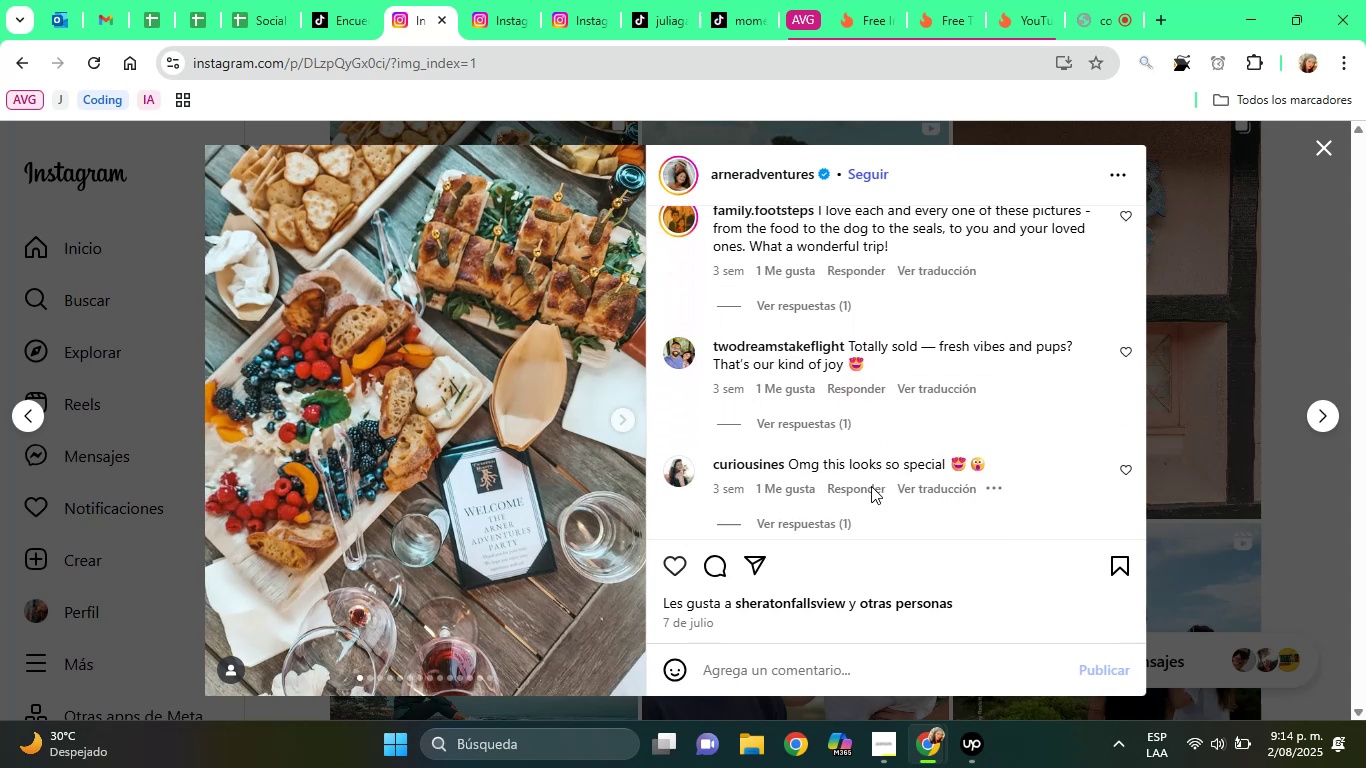 
key(ArrowDown)
 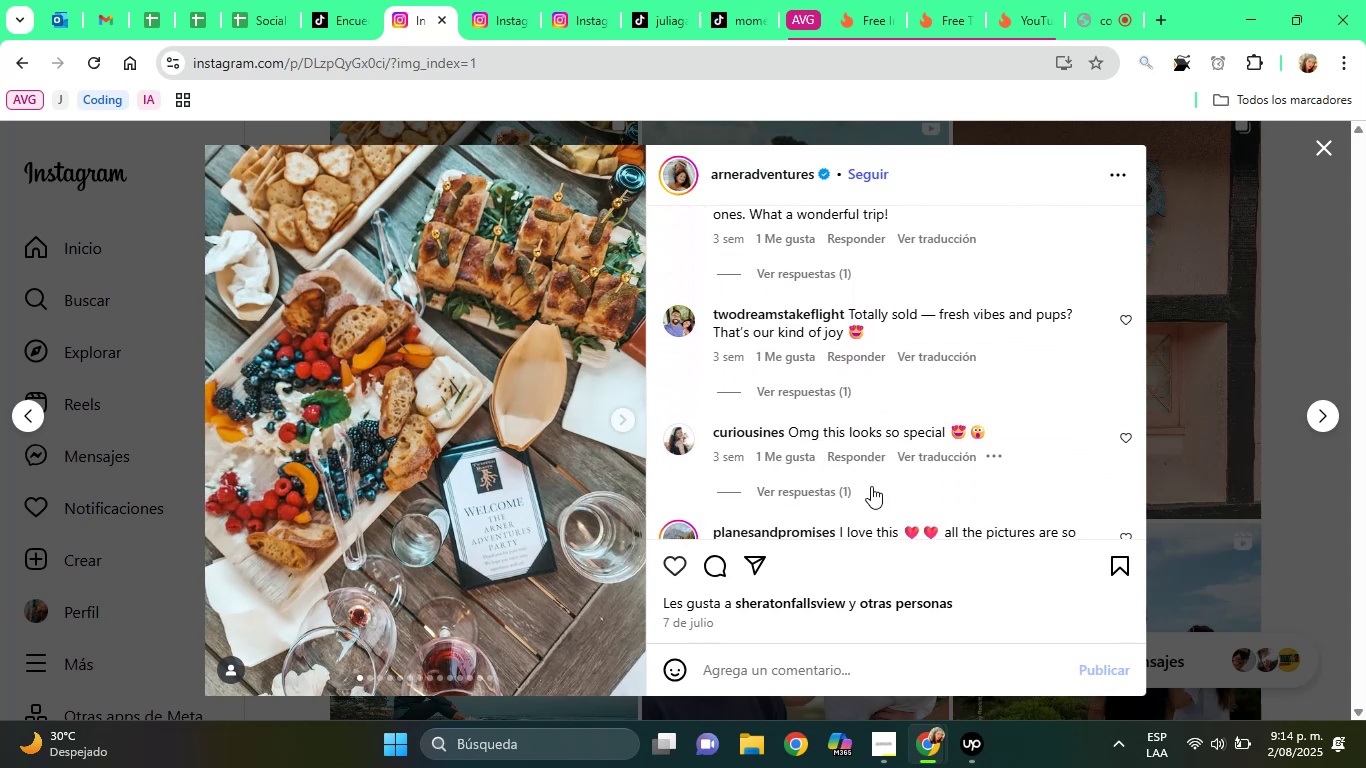 
key(ArrowDown)
 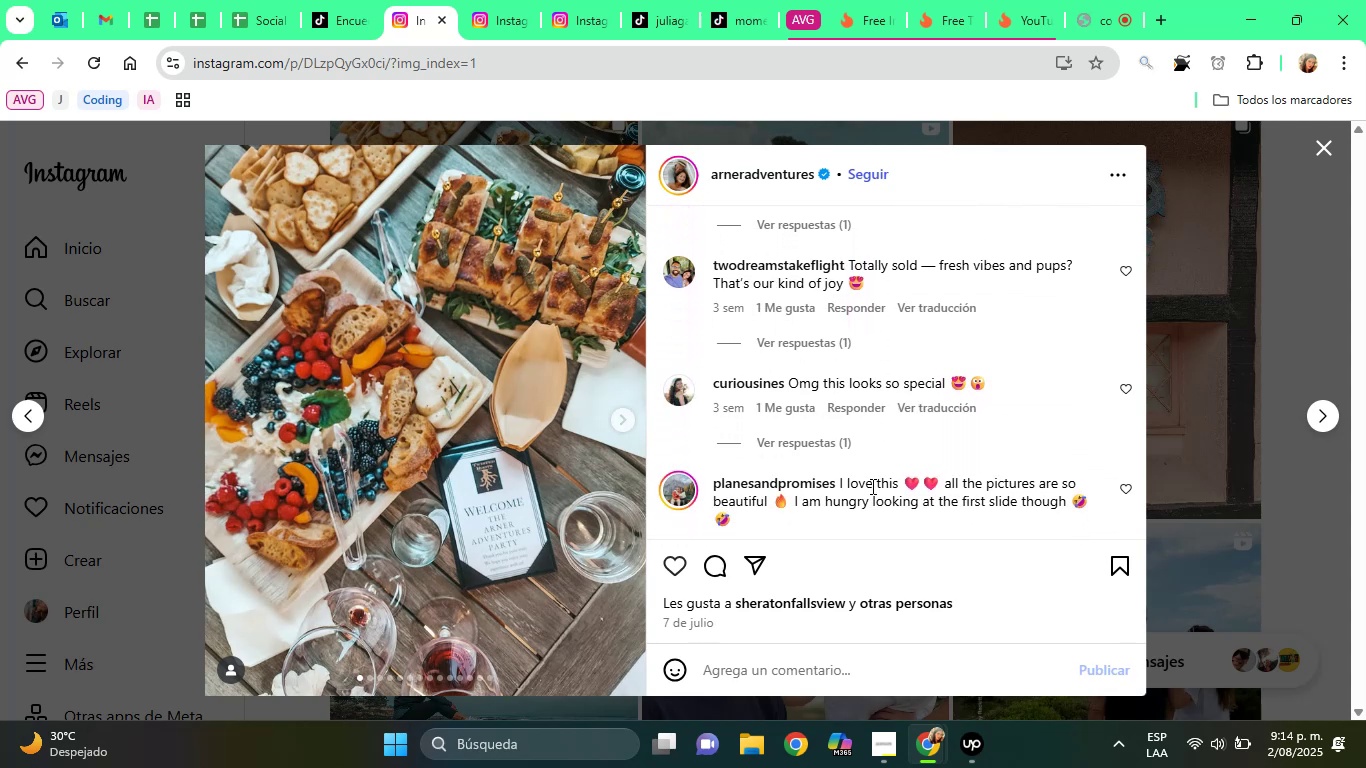 
mouse_move([486, 74])
 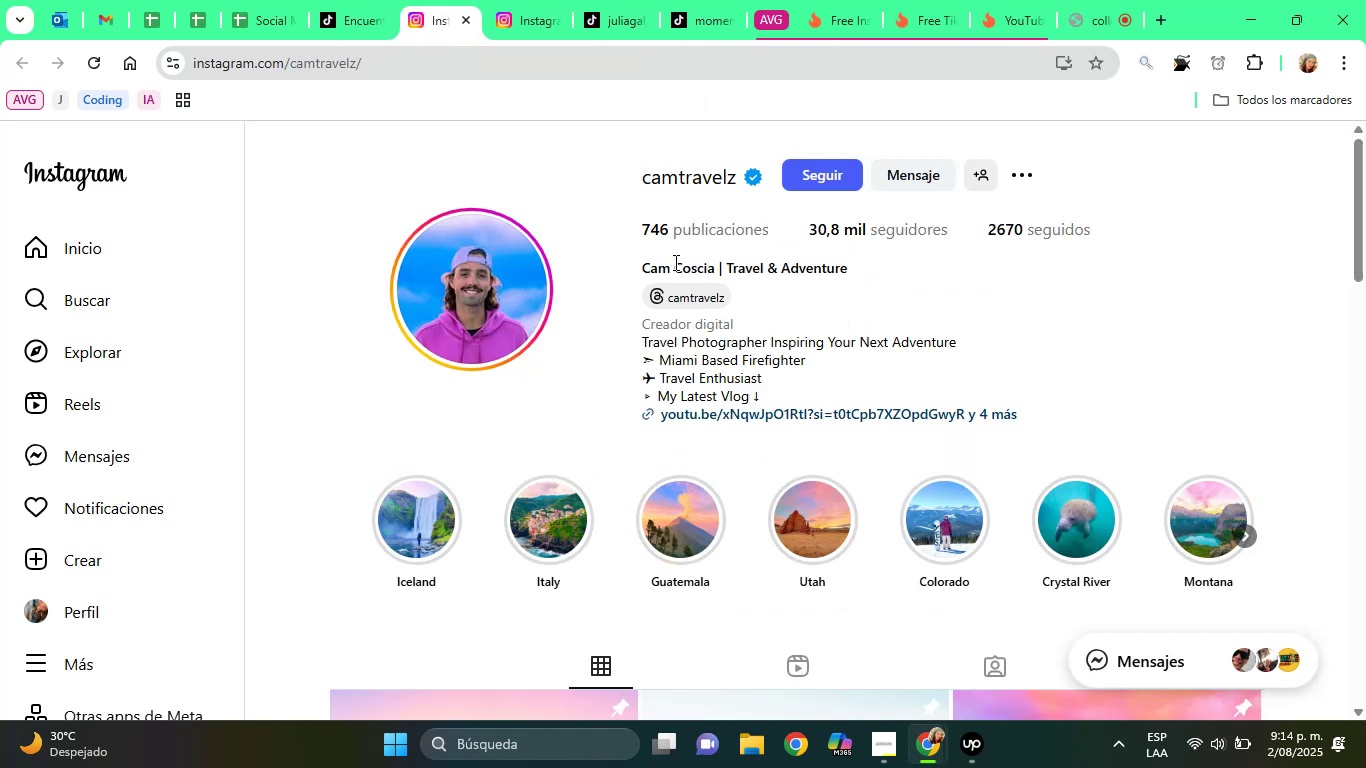 
double_click([674, 262])
 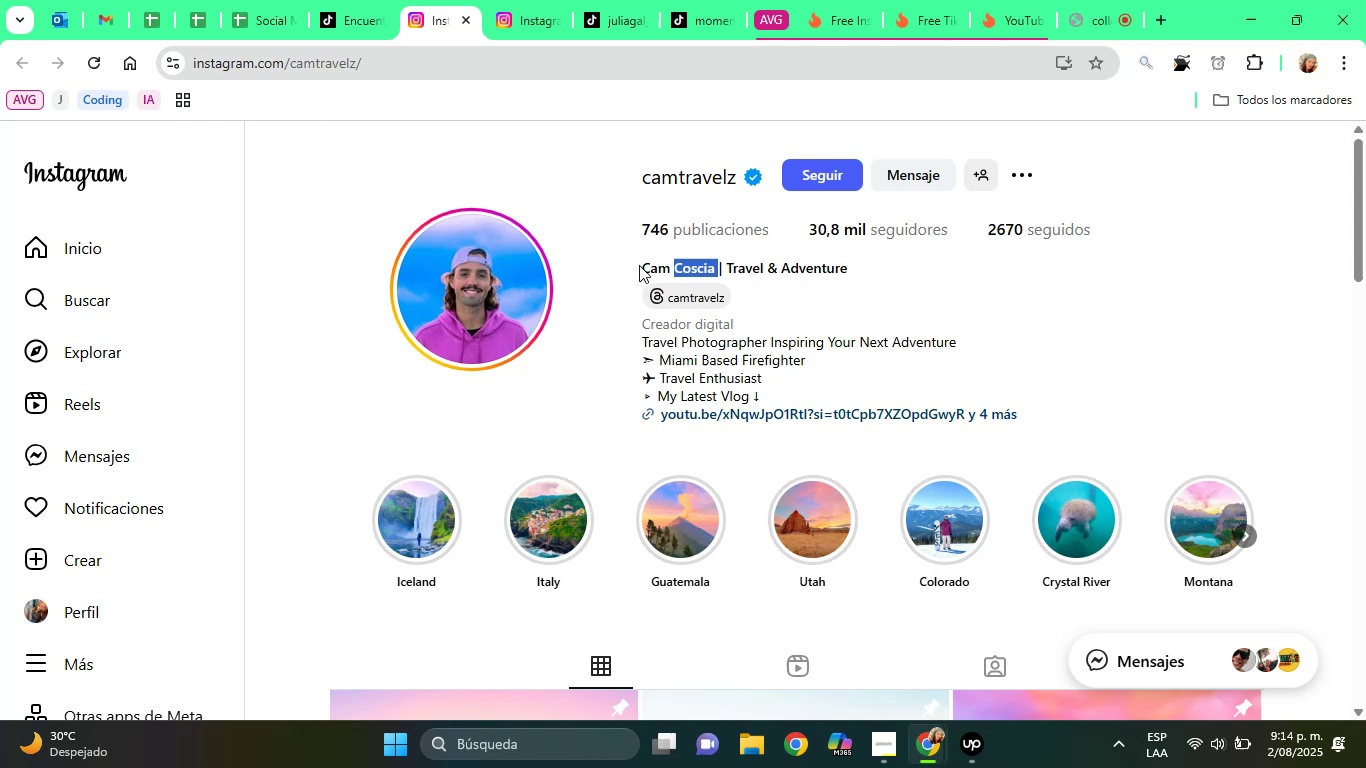 
left_click_drag(start_coordinate=[639, 265], to_coordinate=[715, 273])
 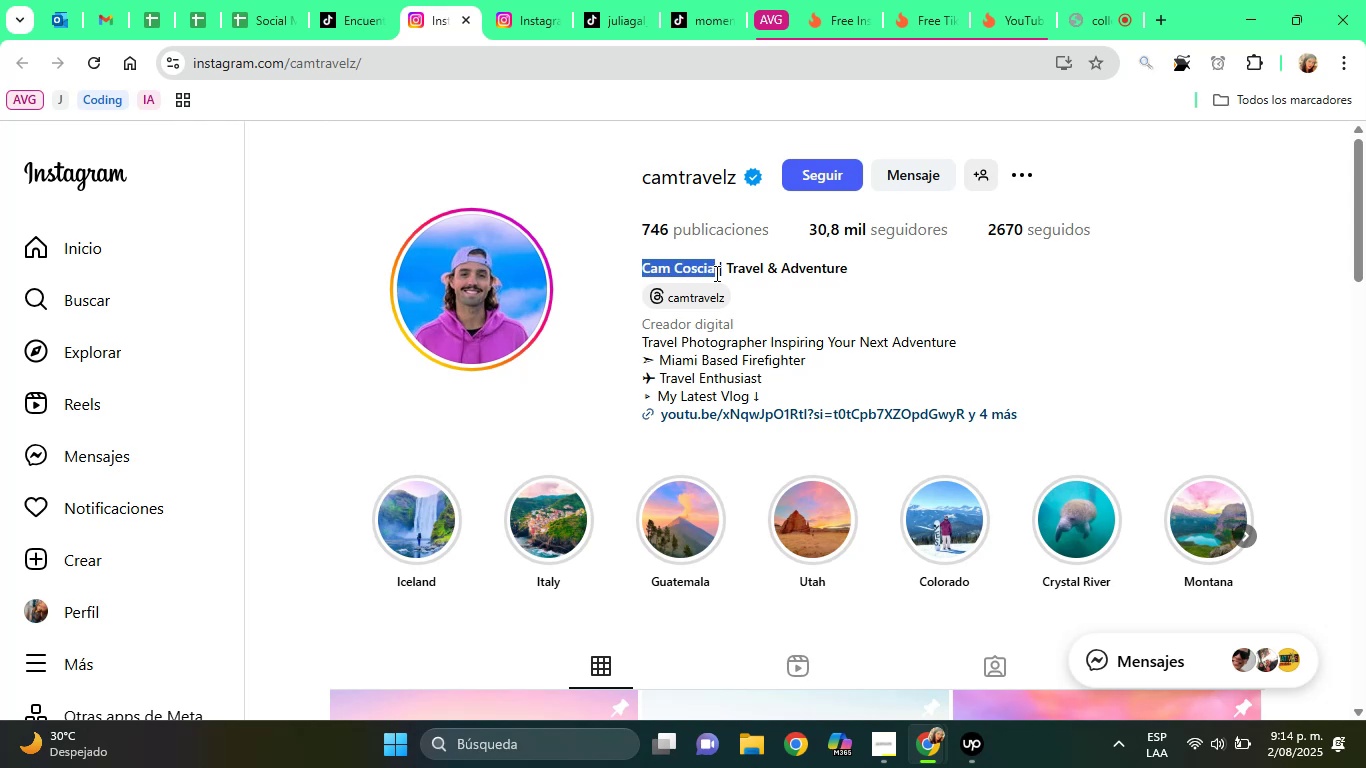 
right_click([715, 273])
 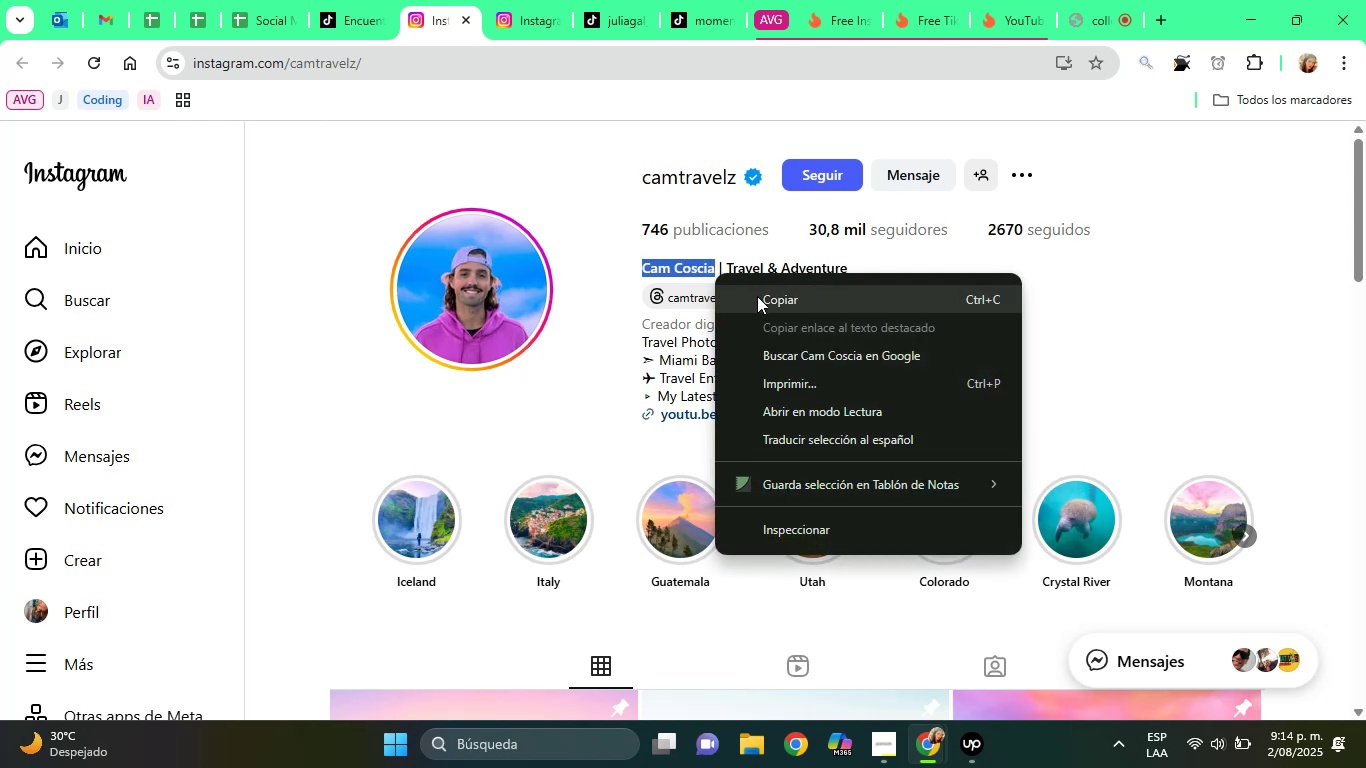 
left_click([757, 296])
 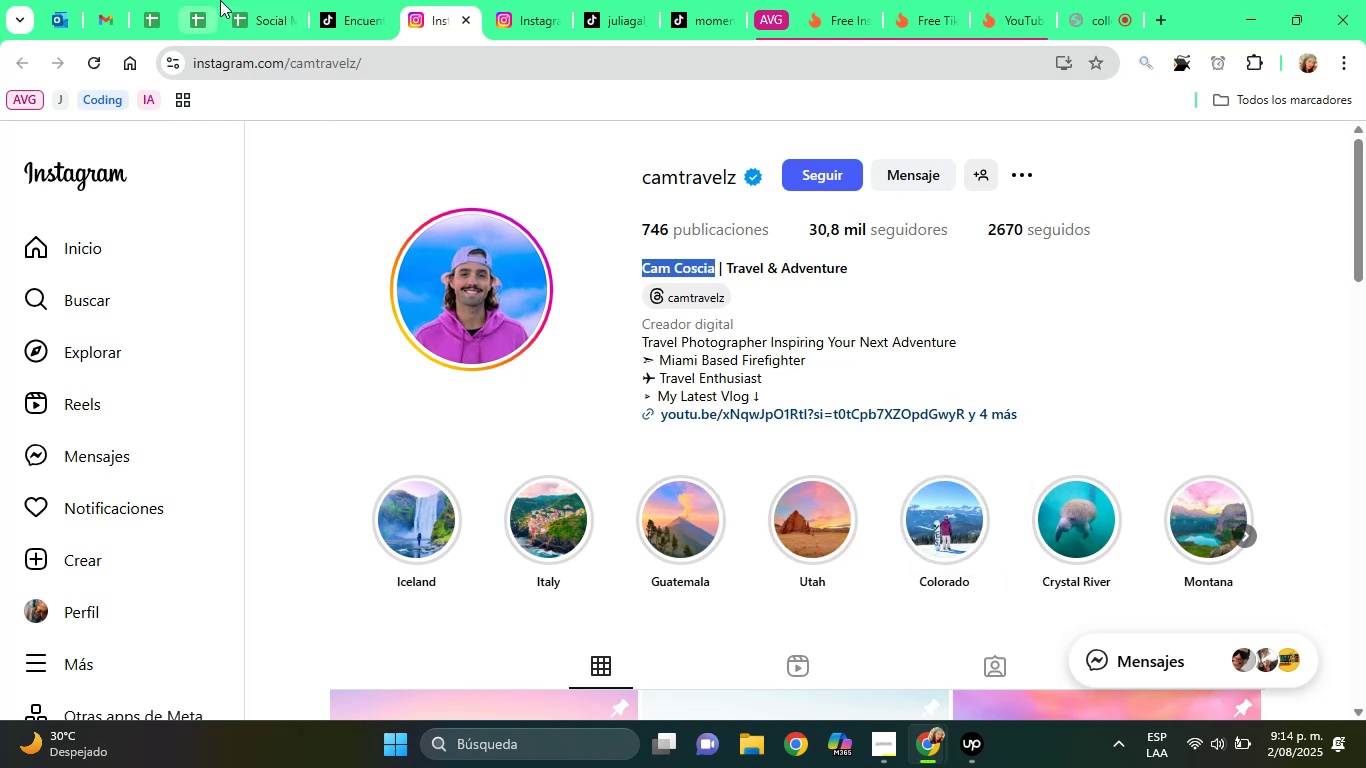 
left_click([220, 0])
 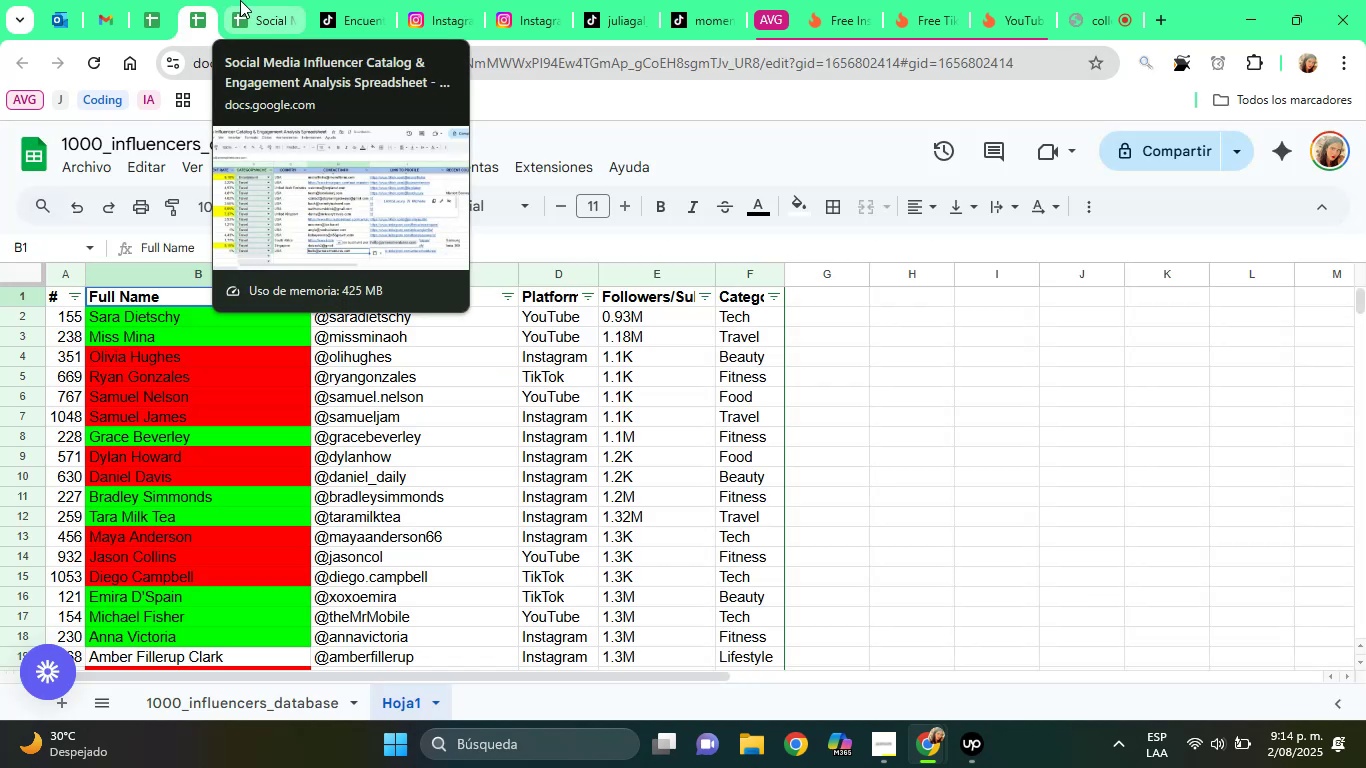 
left_click([240, 0])
 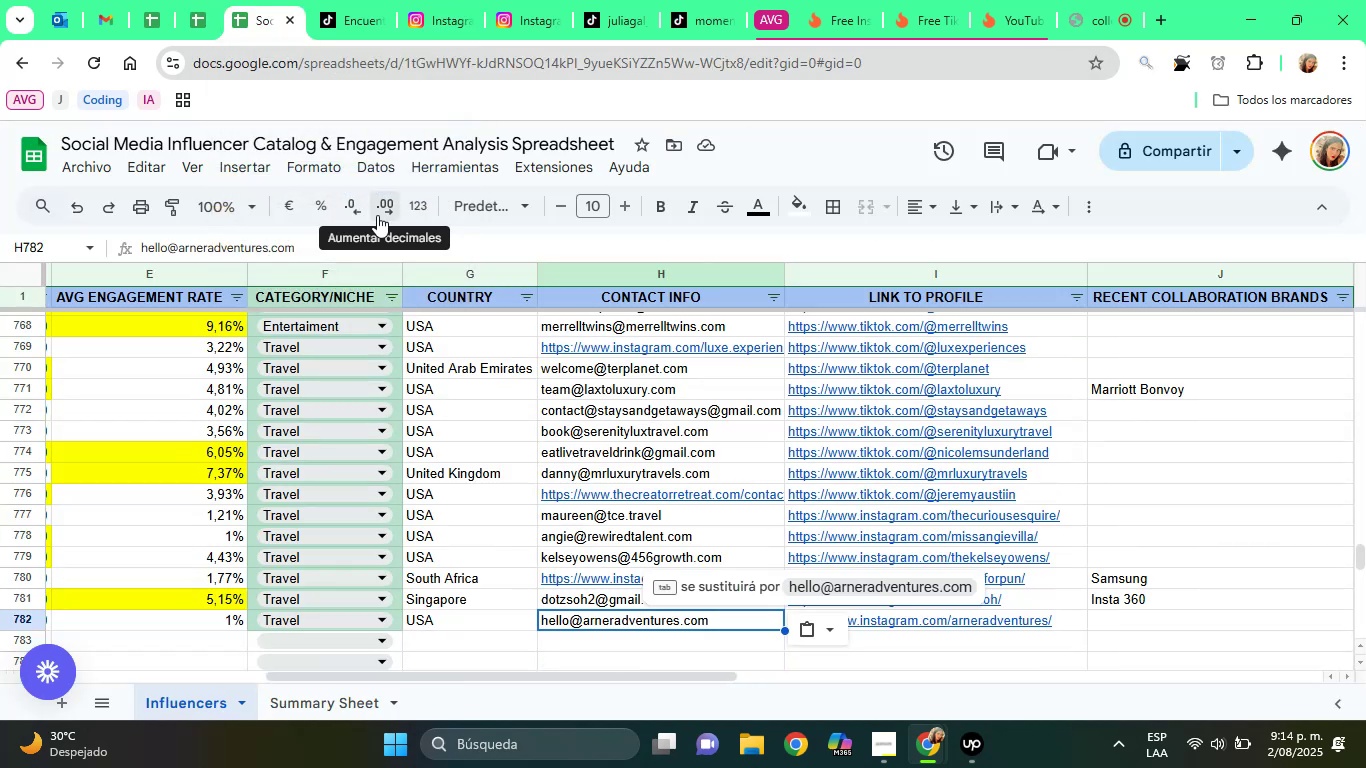 
key(ArrowDown)
 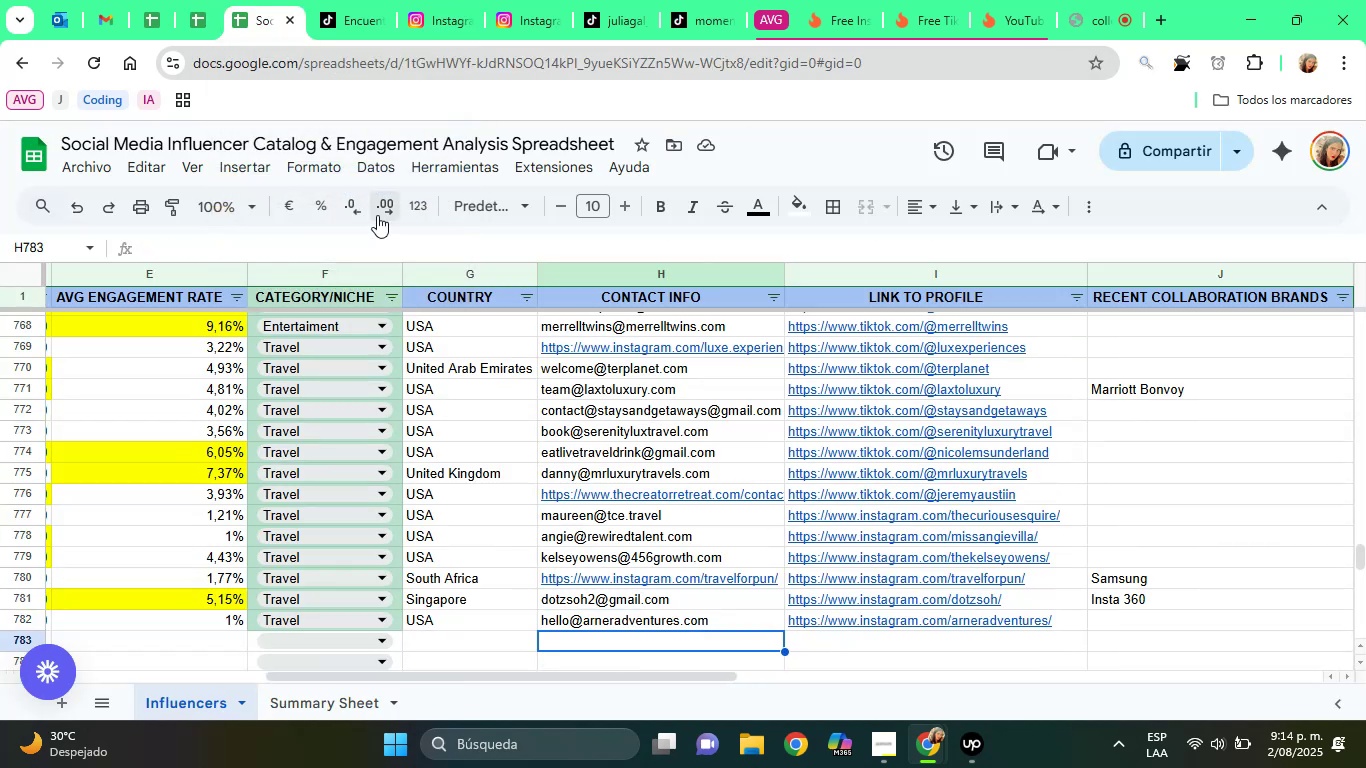 
hold_key(key=ArrowLeft, duration=1.2)
 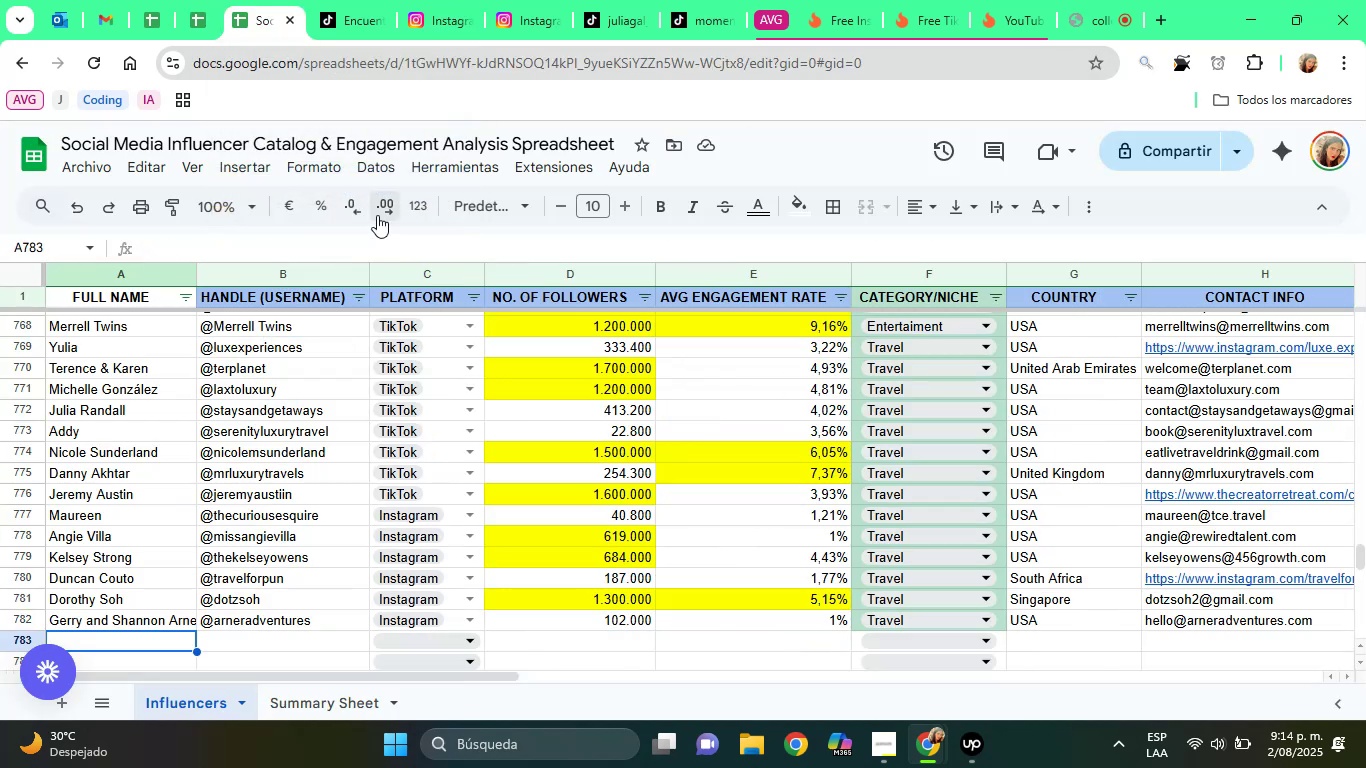 
key(Control+V)
 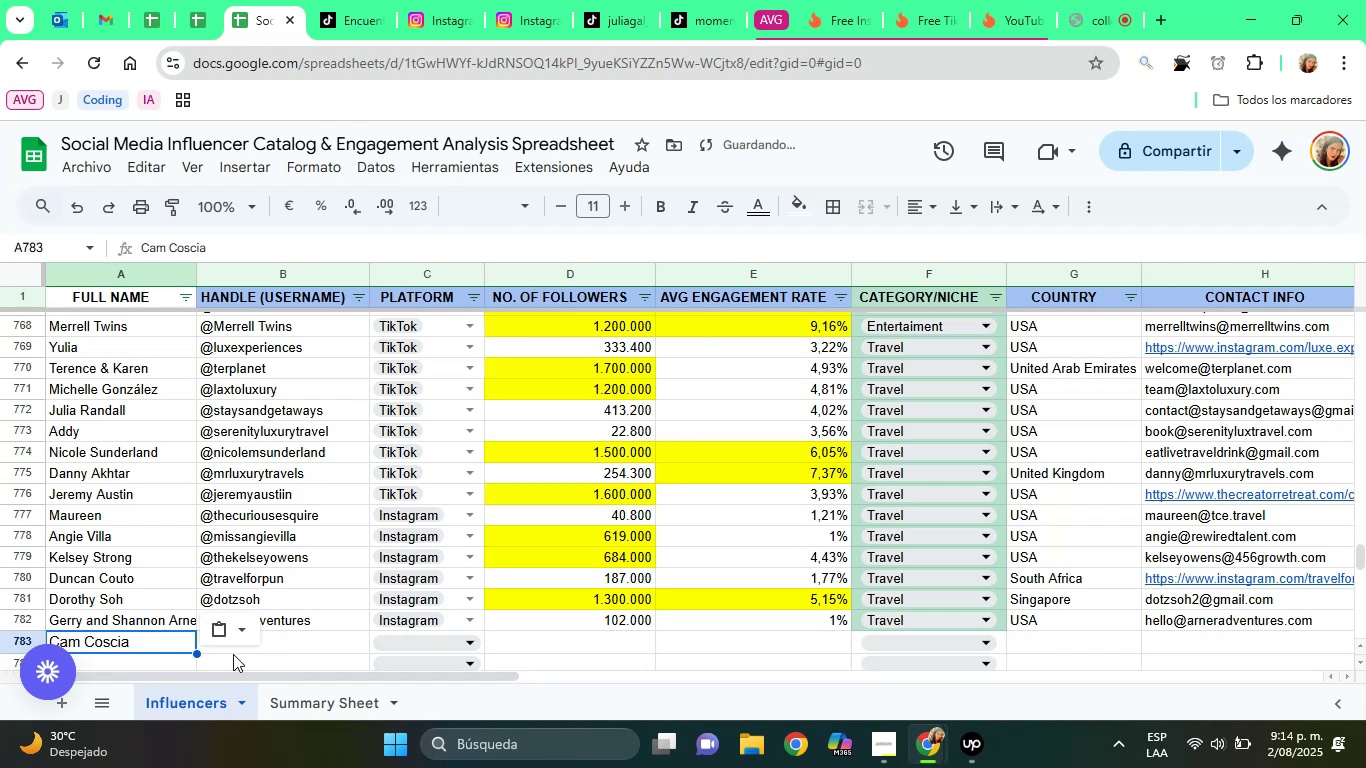 
left_click([229, 635])
 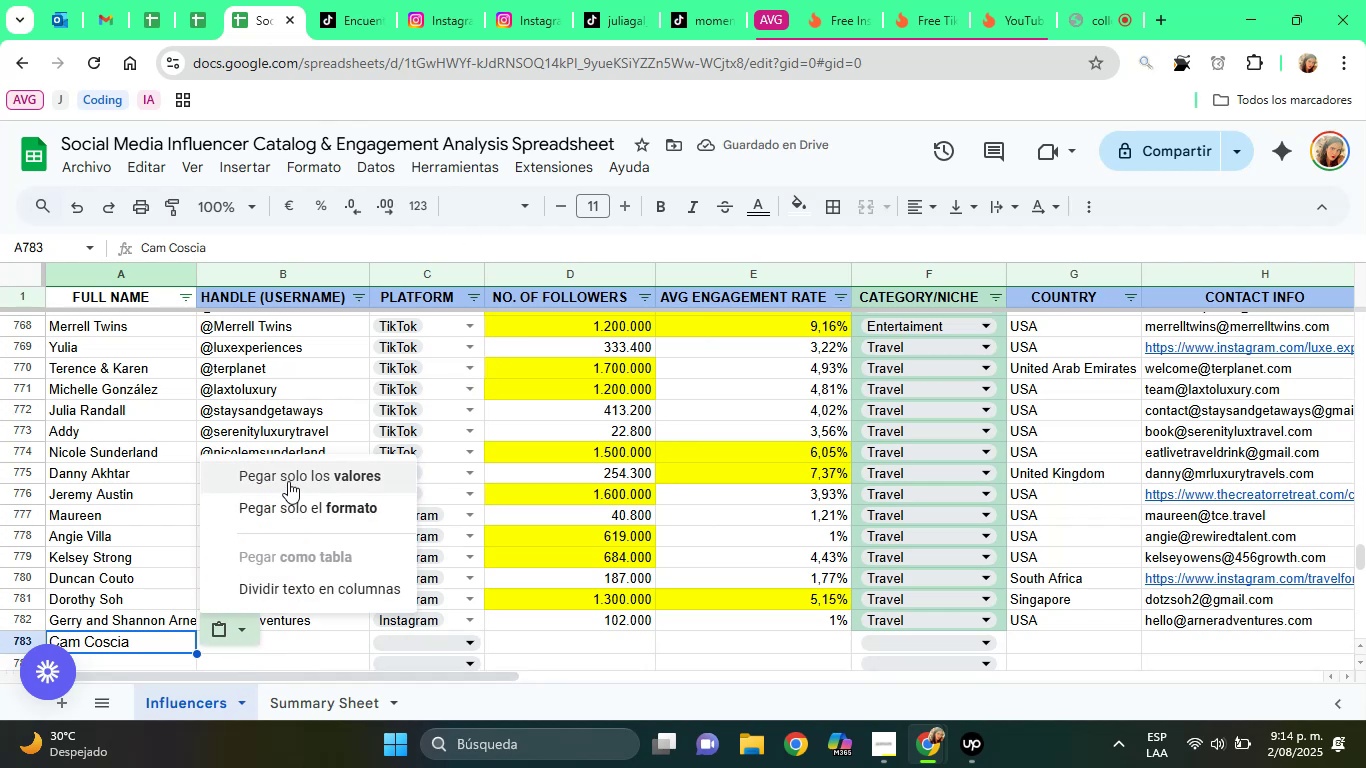 
left_click([288, 481])
 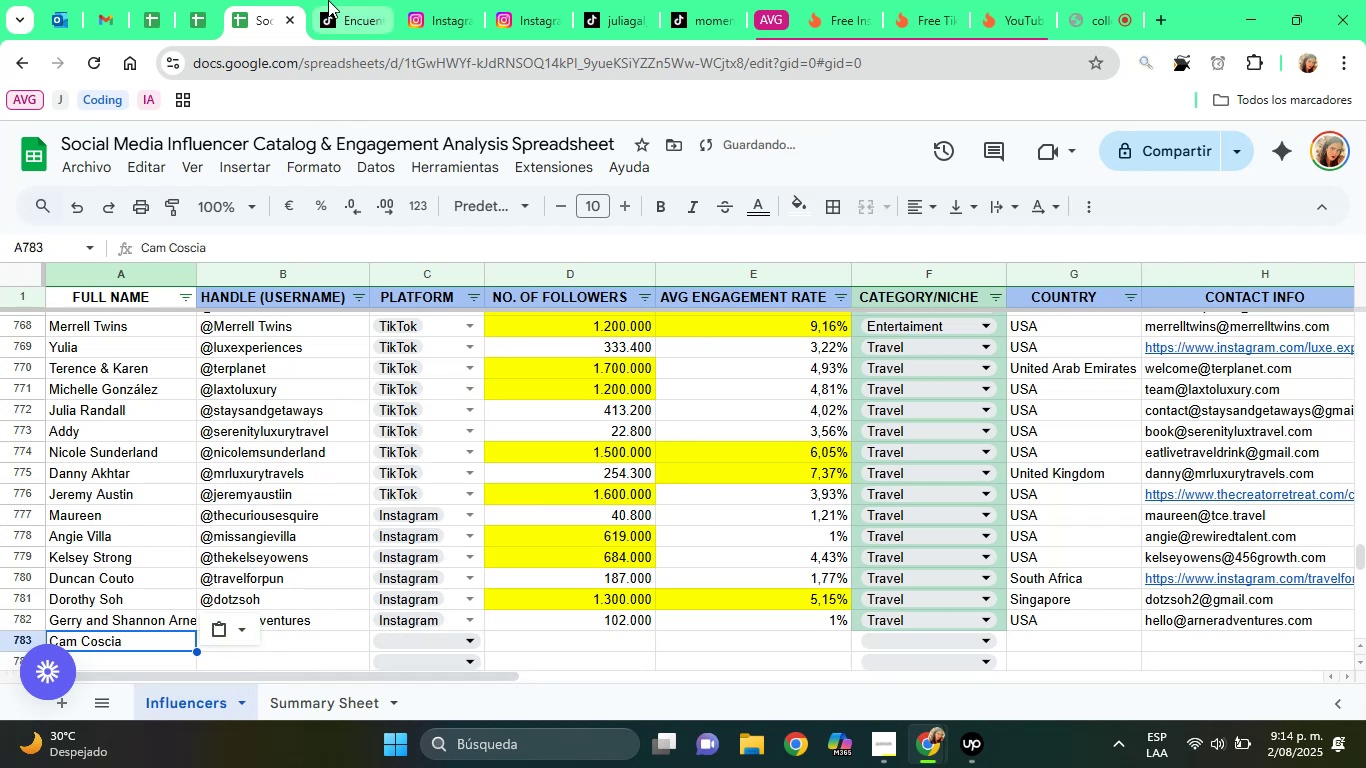 
left_click([438, 0])
 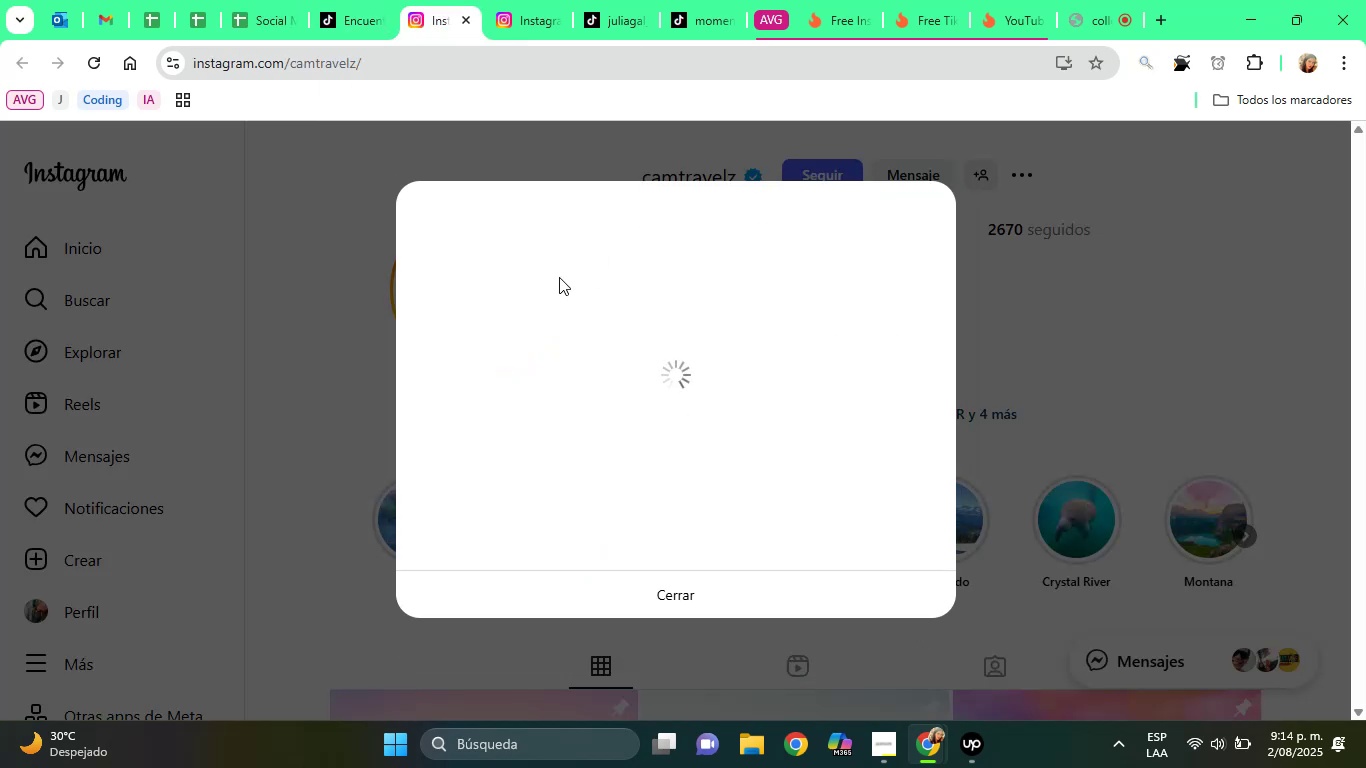 
double_click([638, 317])
 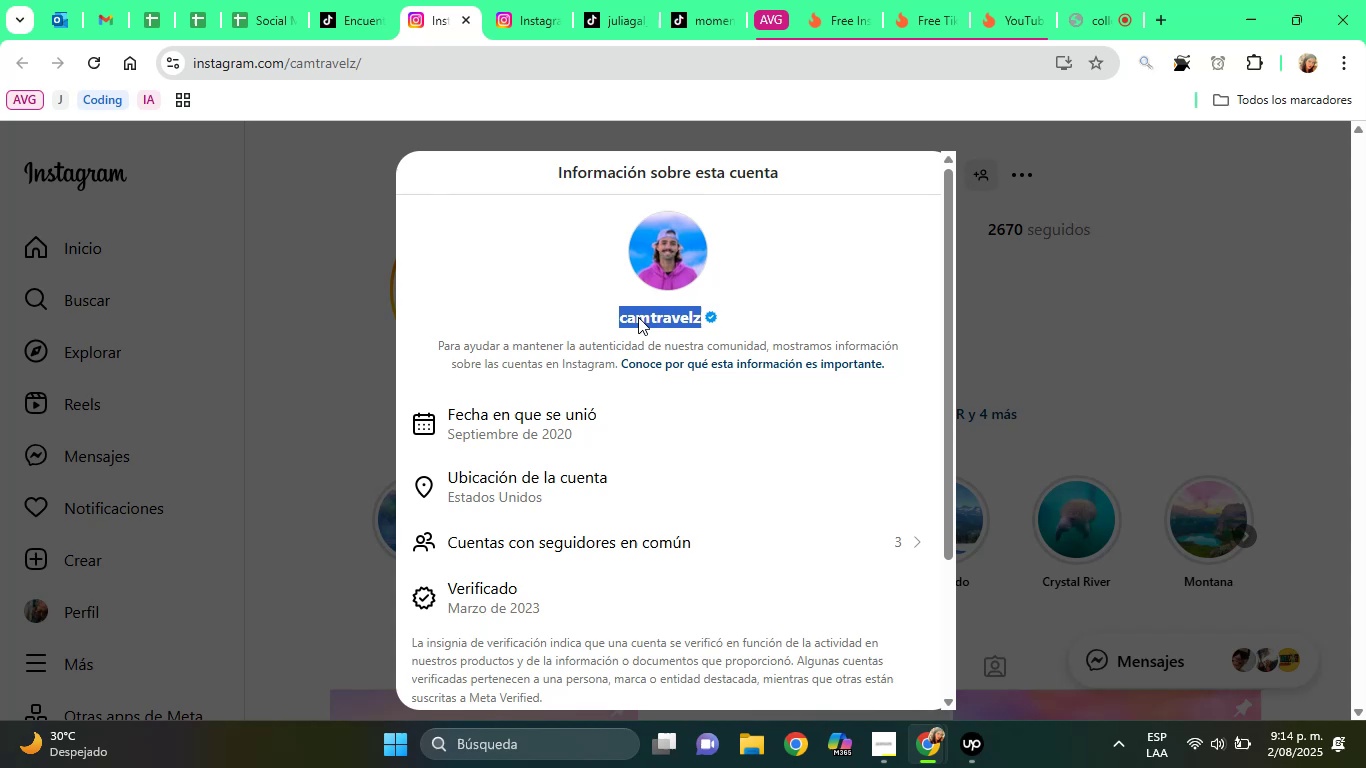 
triple_click([638, 317])
 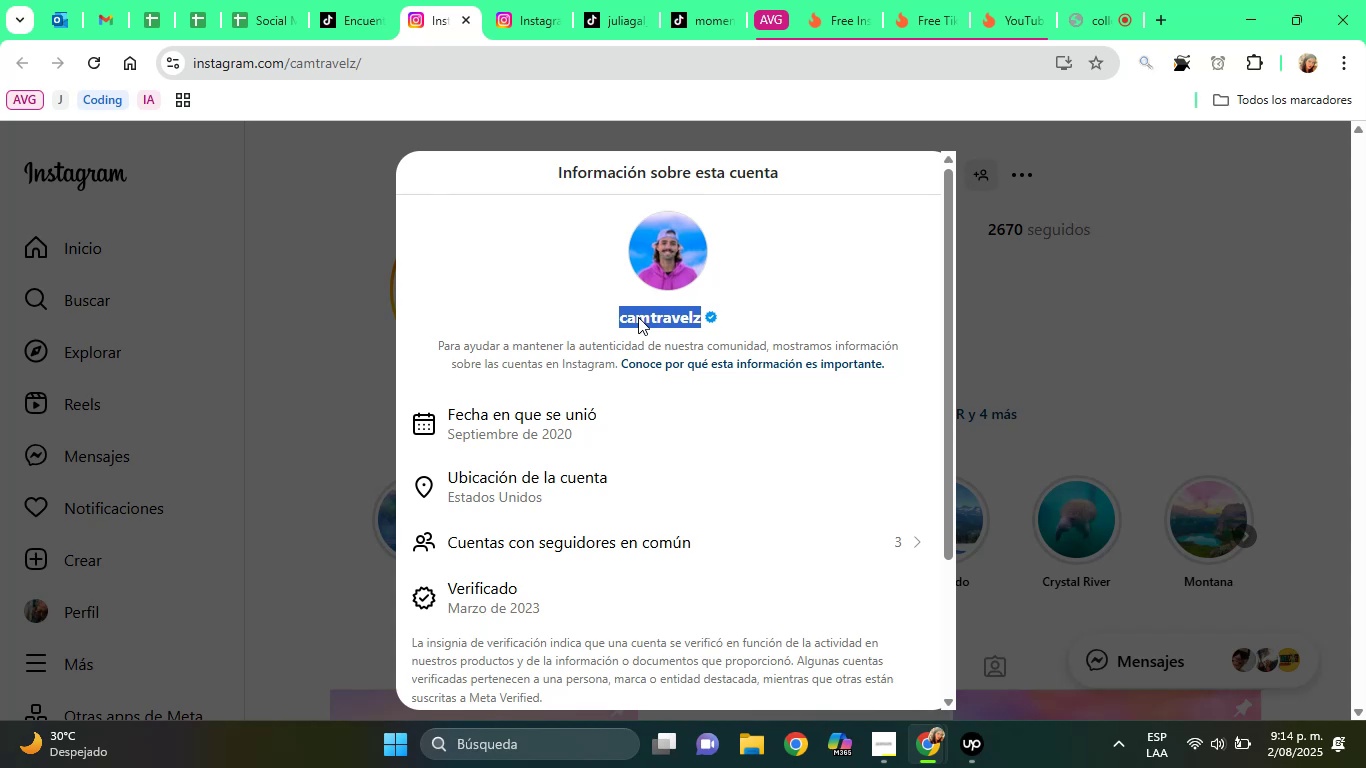 
right_click([638, 317])
 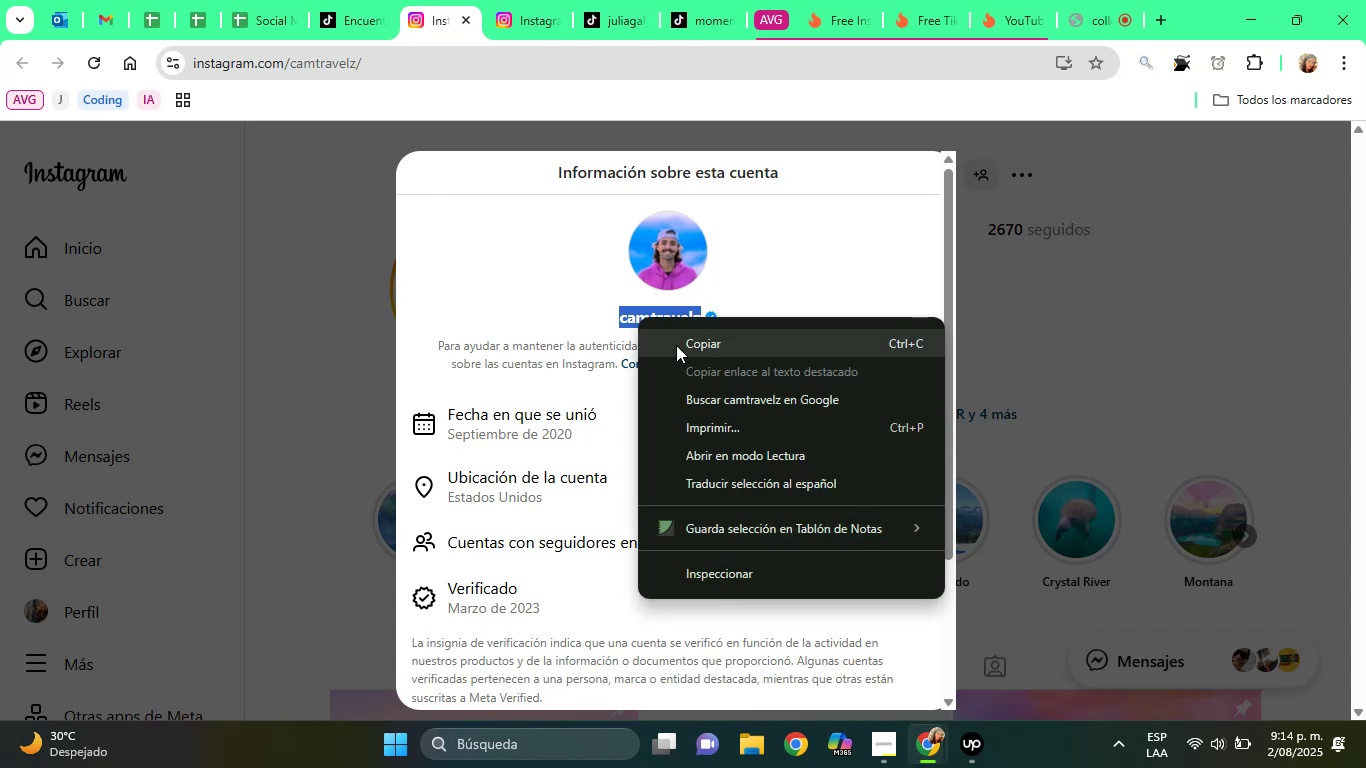 
left_click([677, 346])
 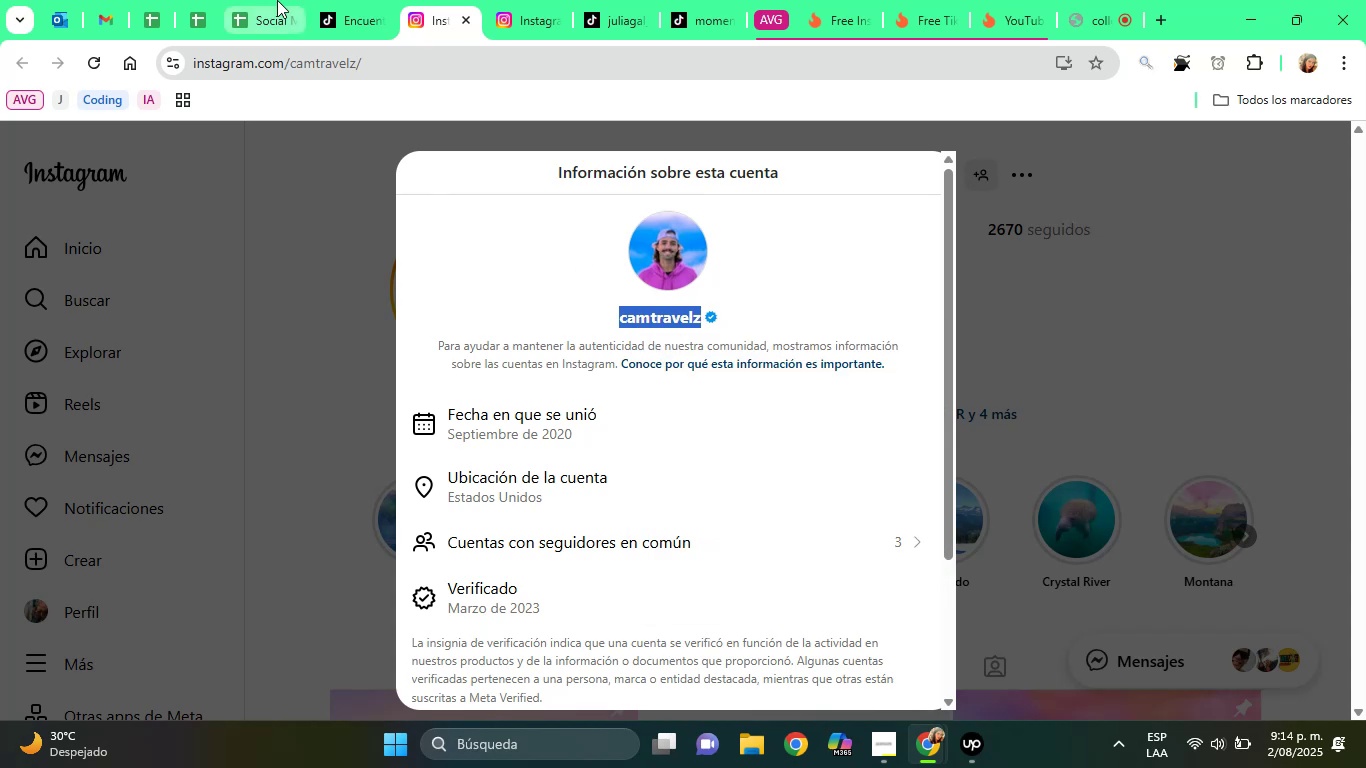 
left_click([277, 0])
 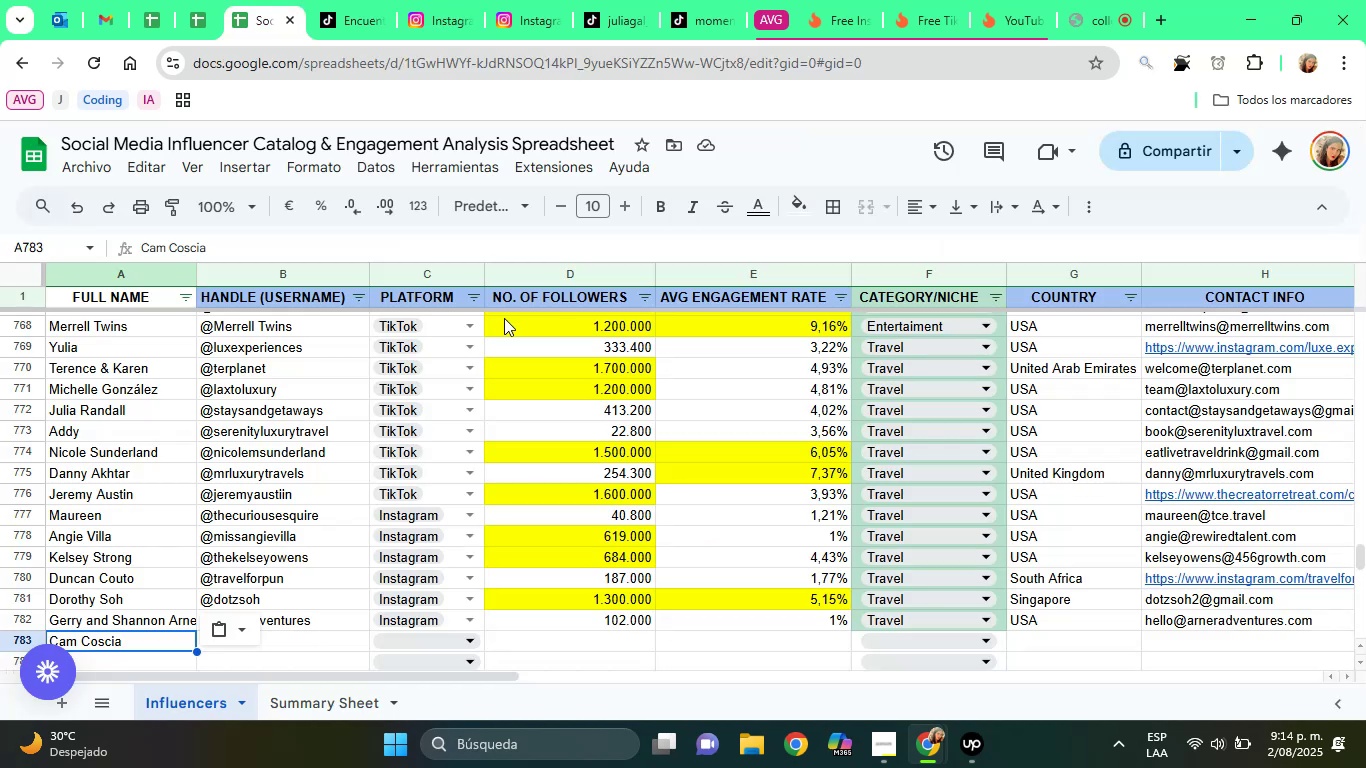 
key(ArrowRight)
 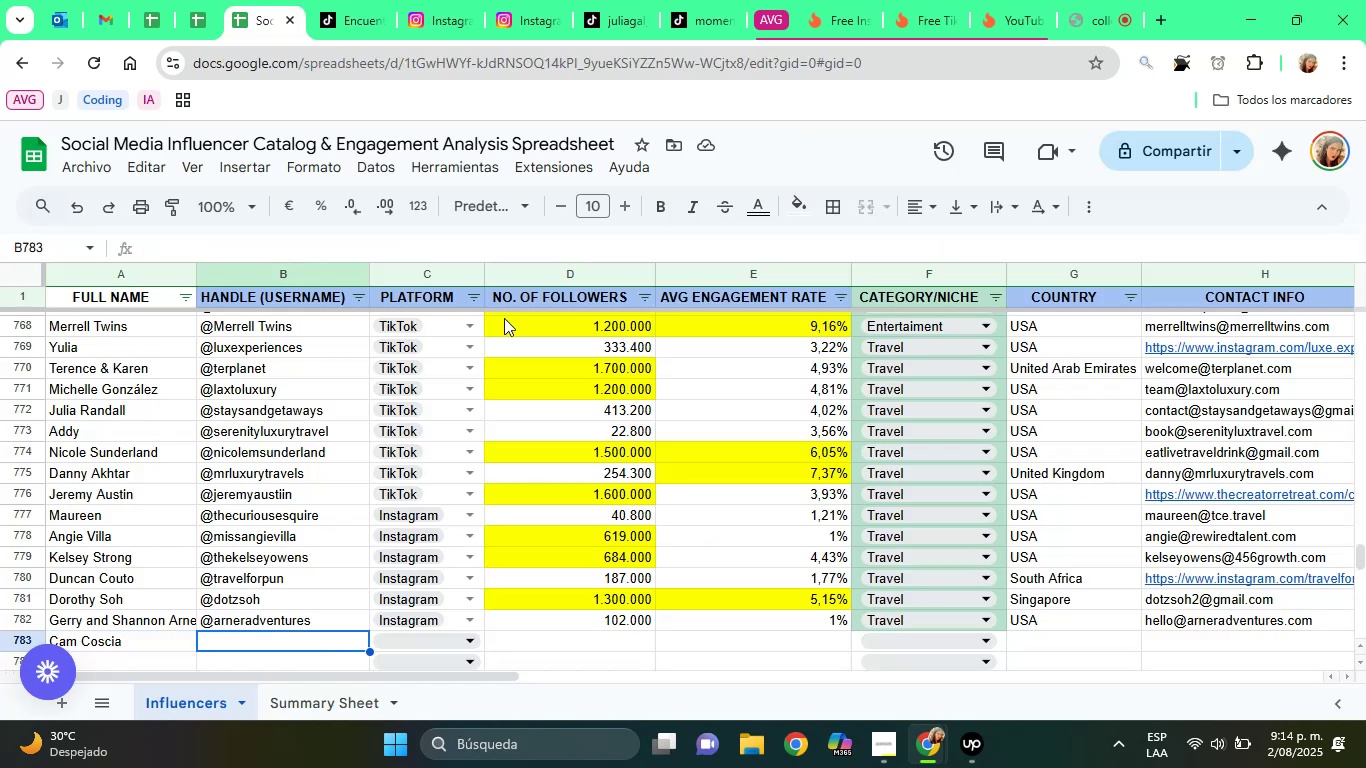 
key(Alt+Control+Q)
 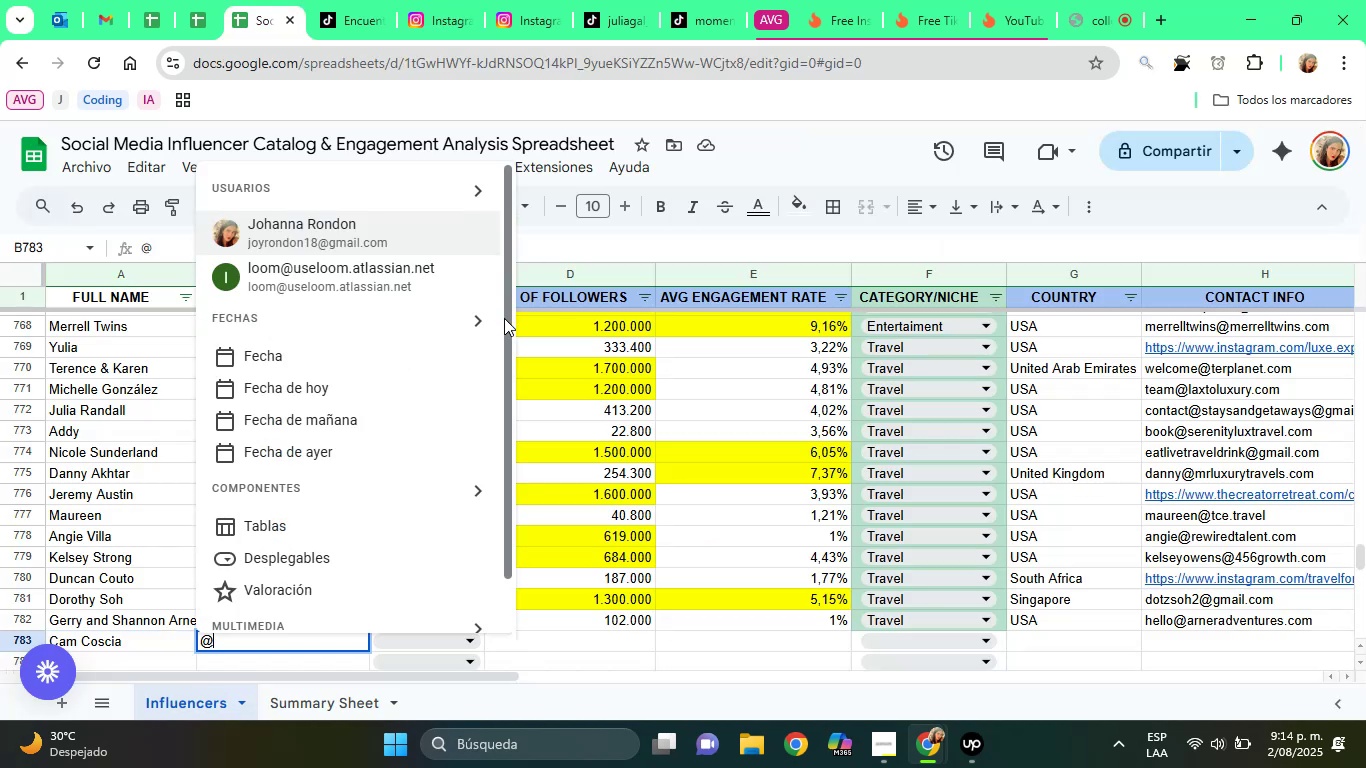 
key(Control+ControlLeft)
 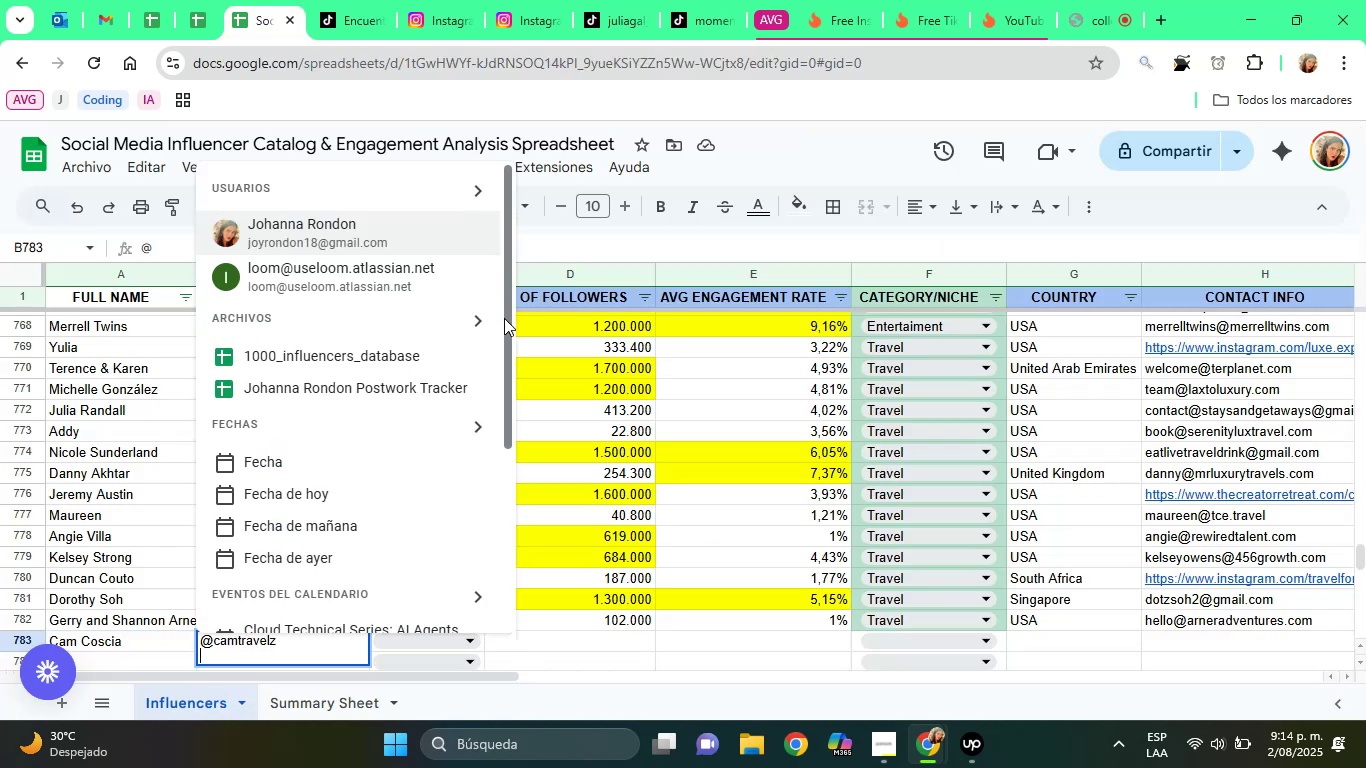 
key(Control+V)
 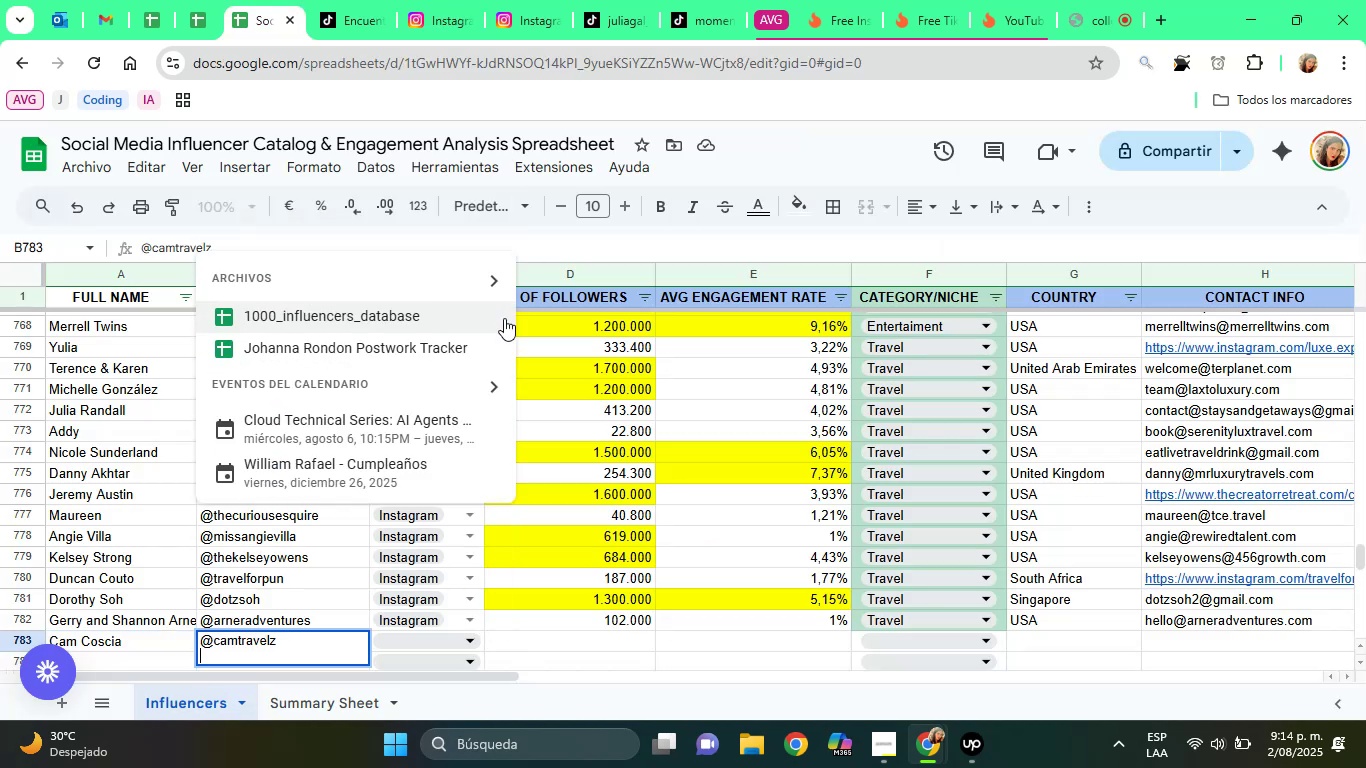 
left_click([504, 318])
 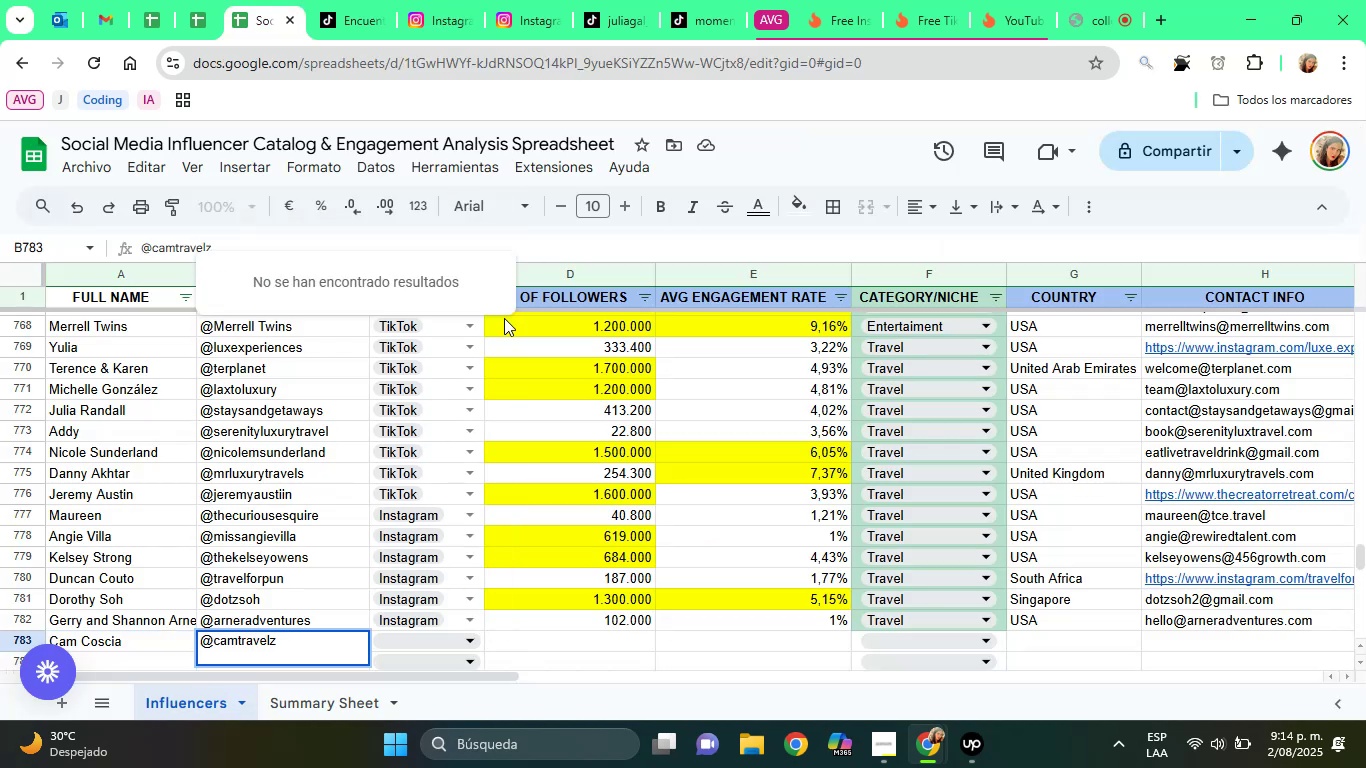 
key(Backspace)
 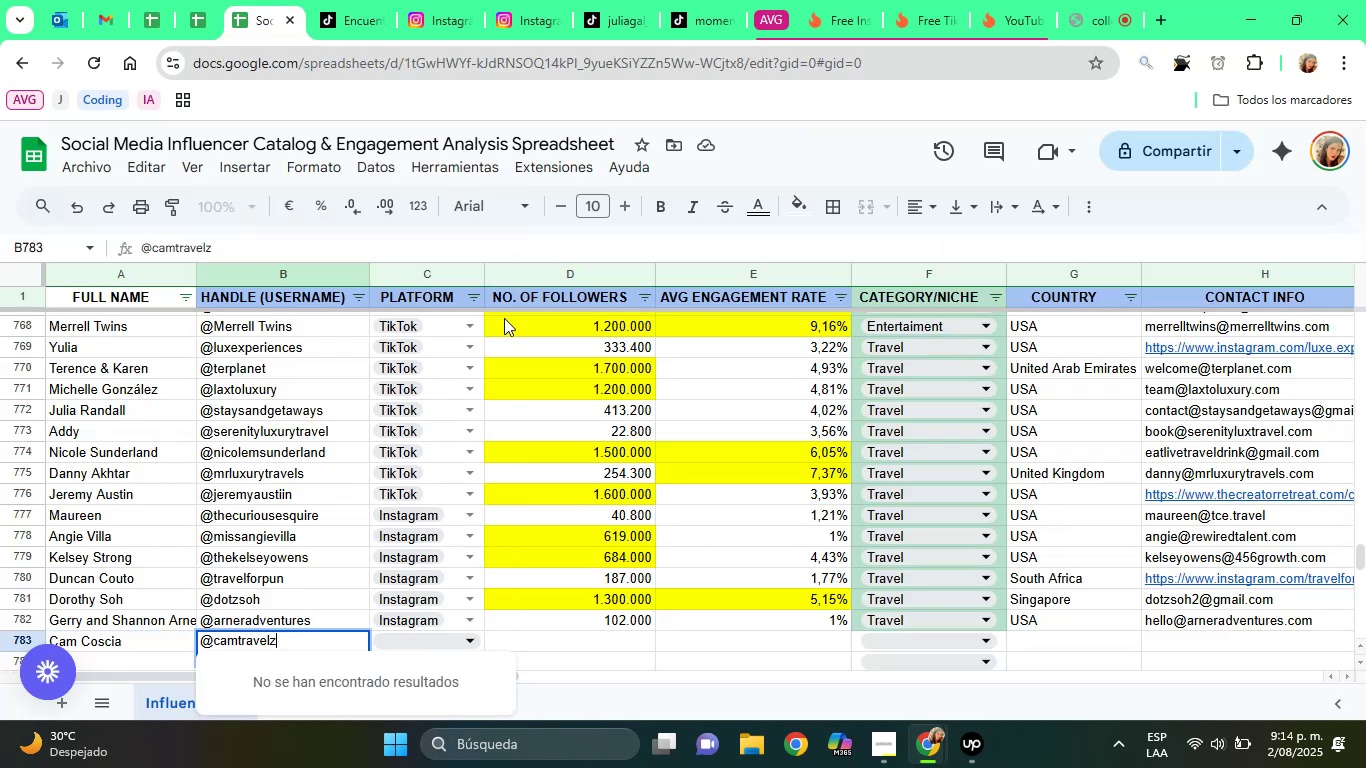 
key(Enter)
 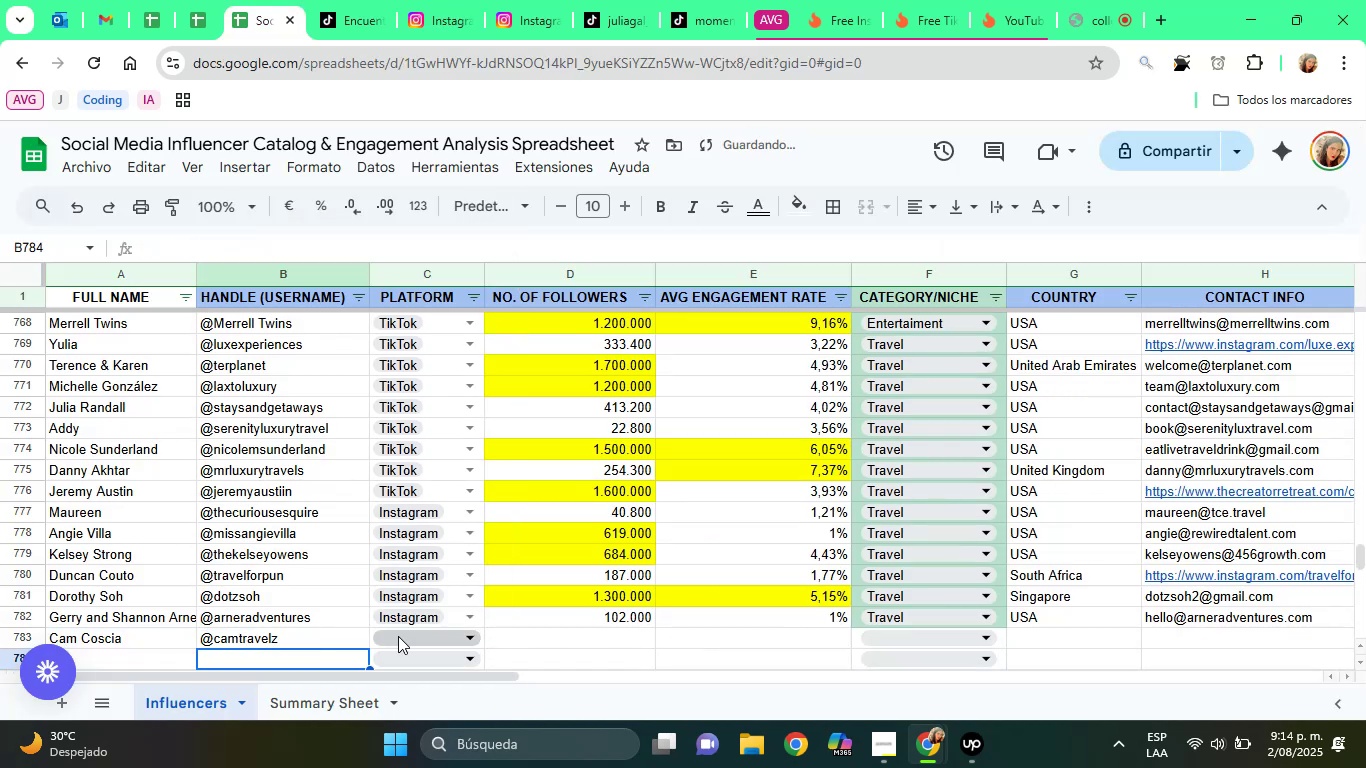 
left_click([398, 636])
 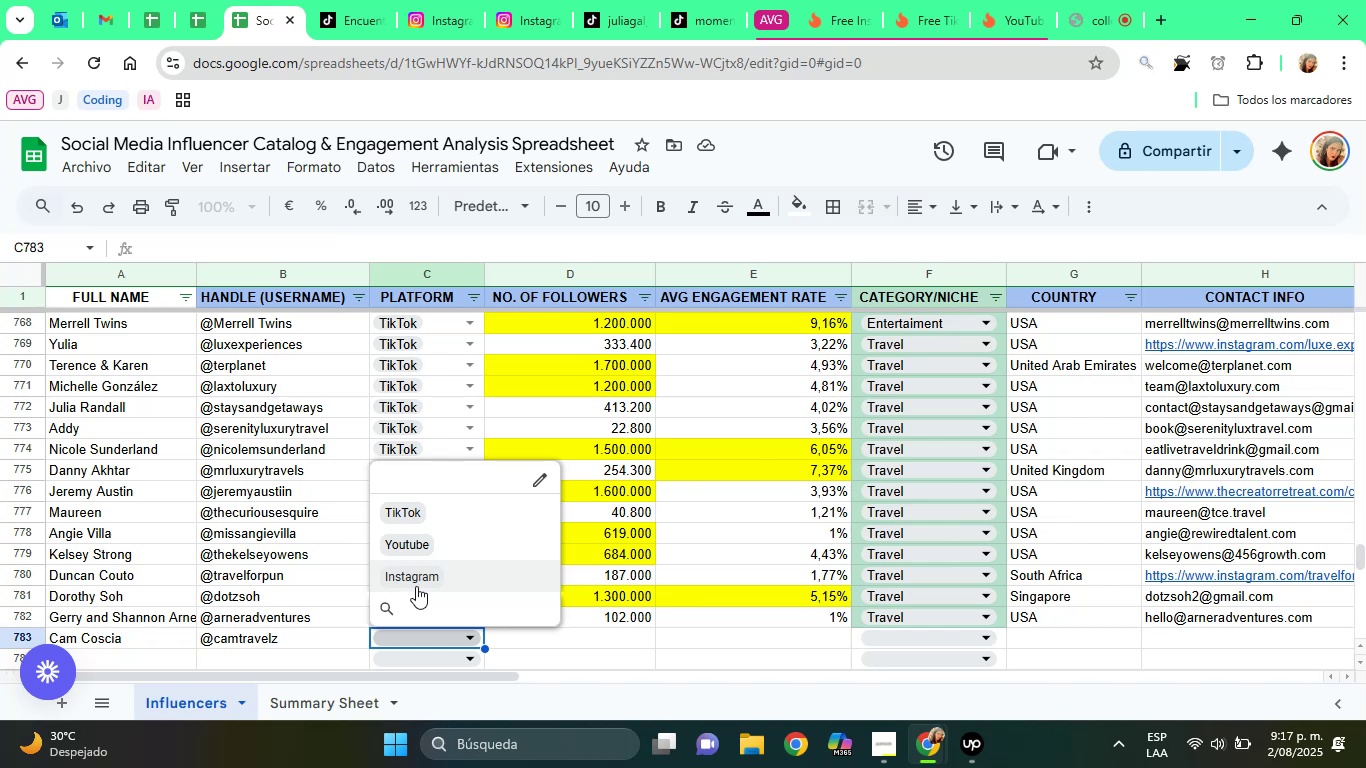 
wait(134.08)
 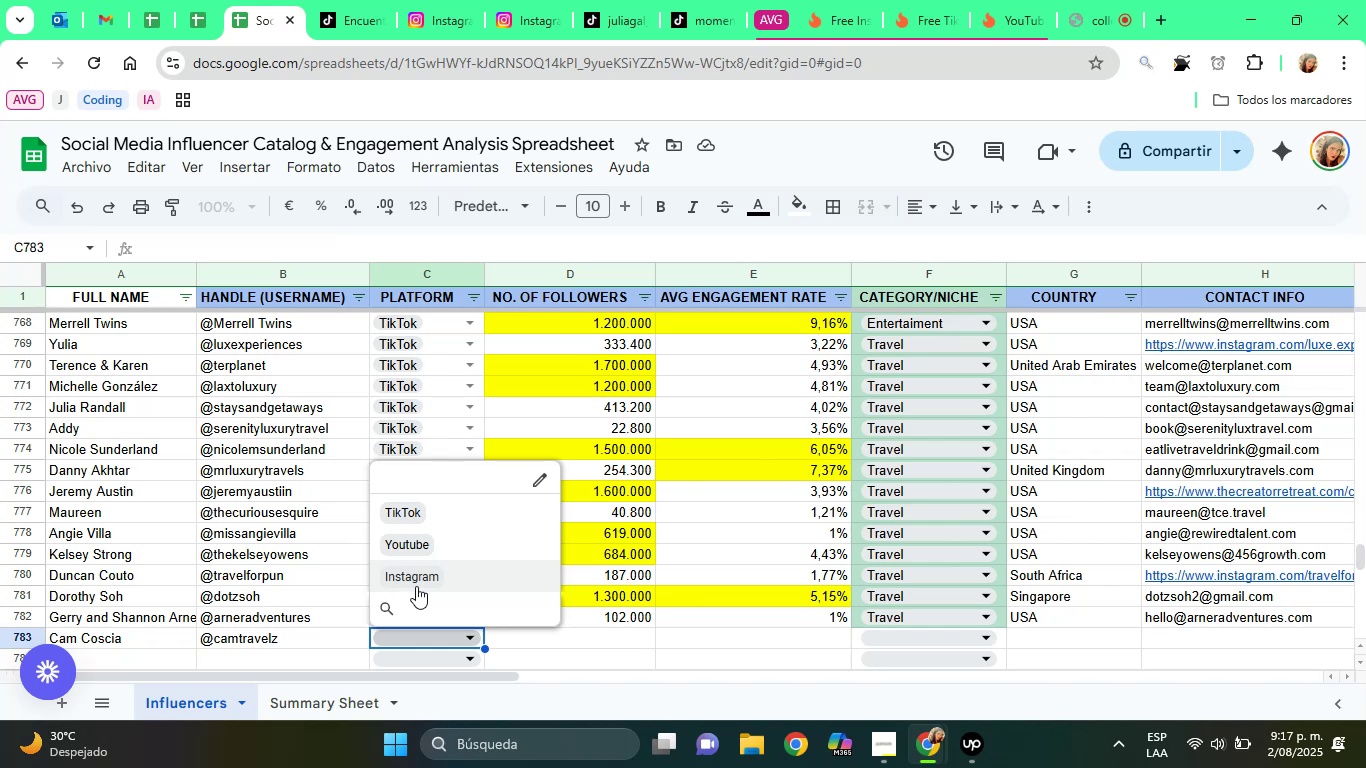 
left_click([432, 566])
 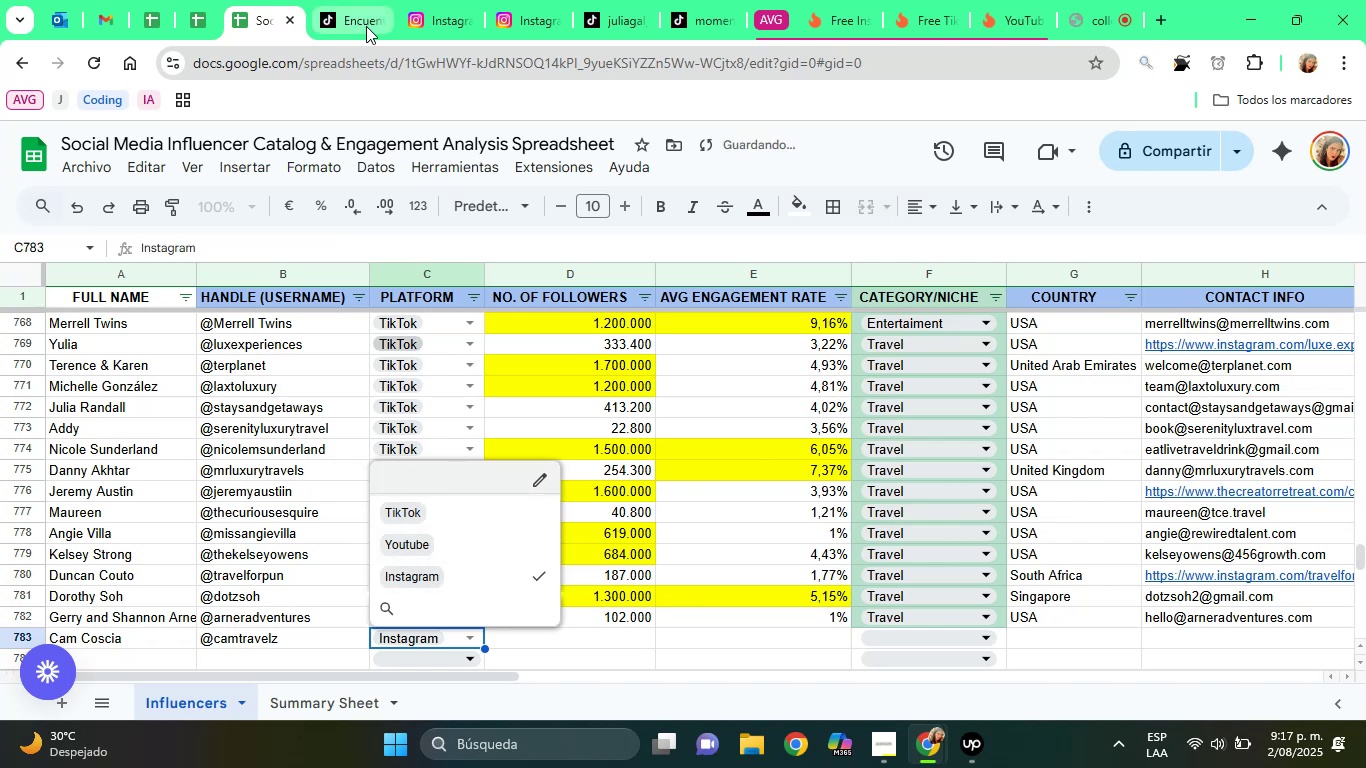 
left_click([366, 26])
 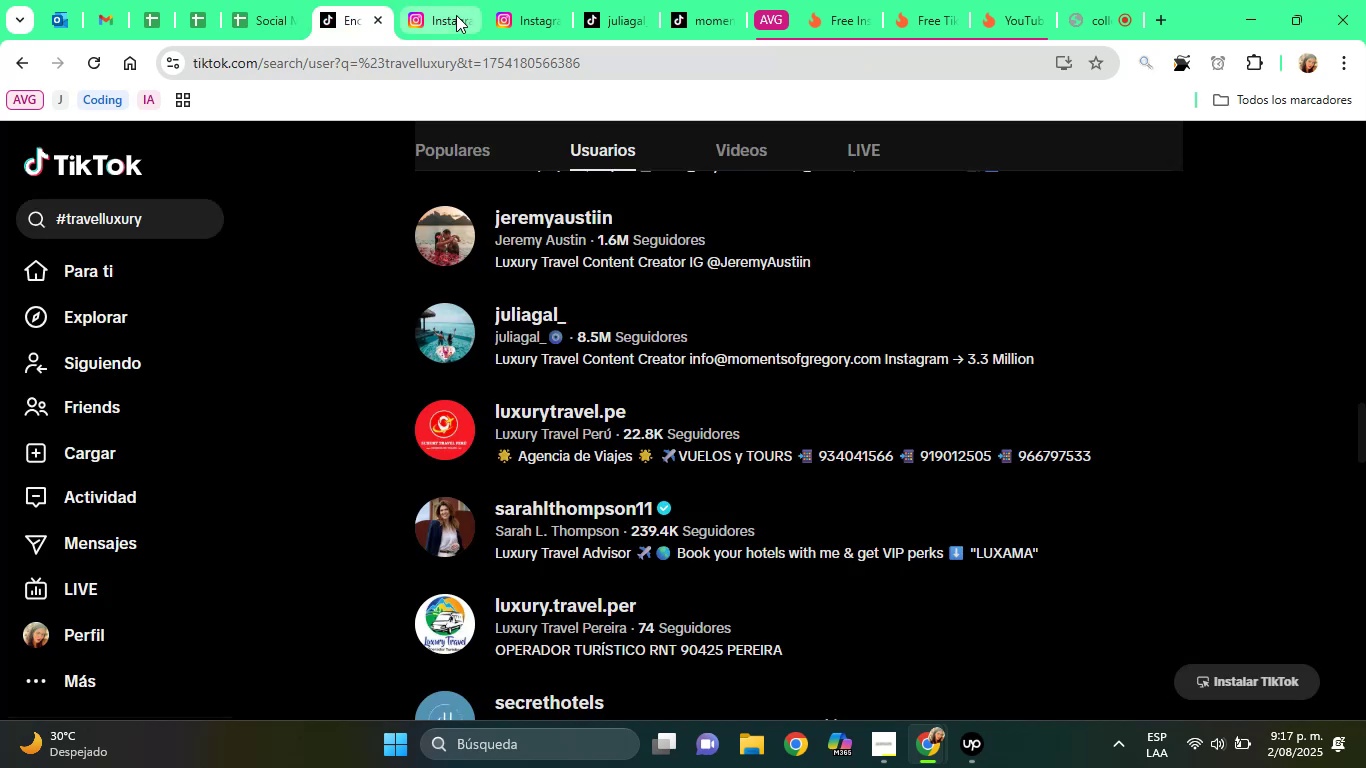 
left_click([456, 15])
 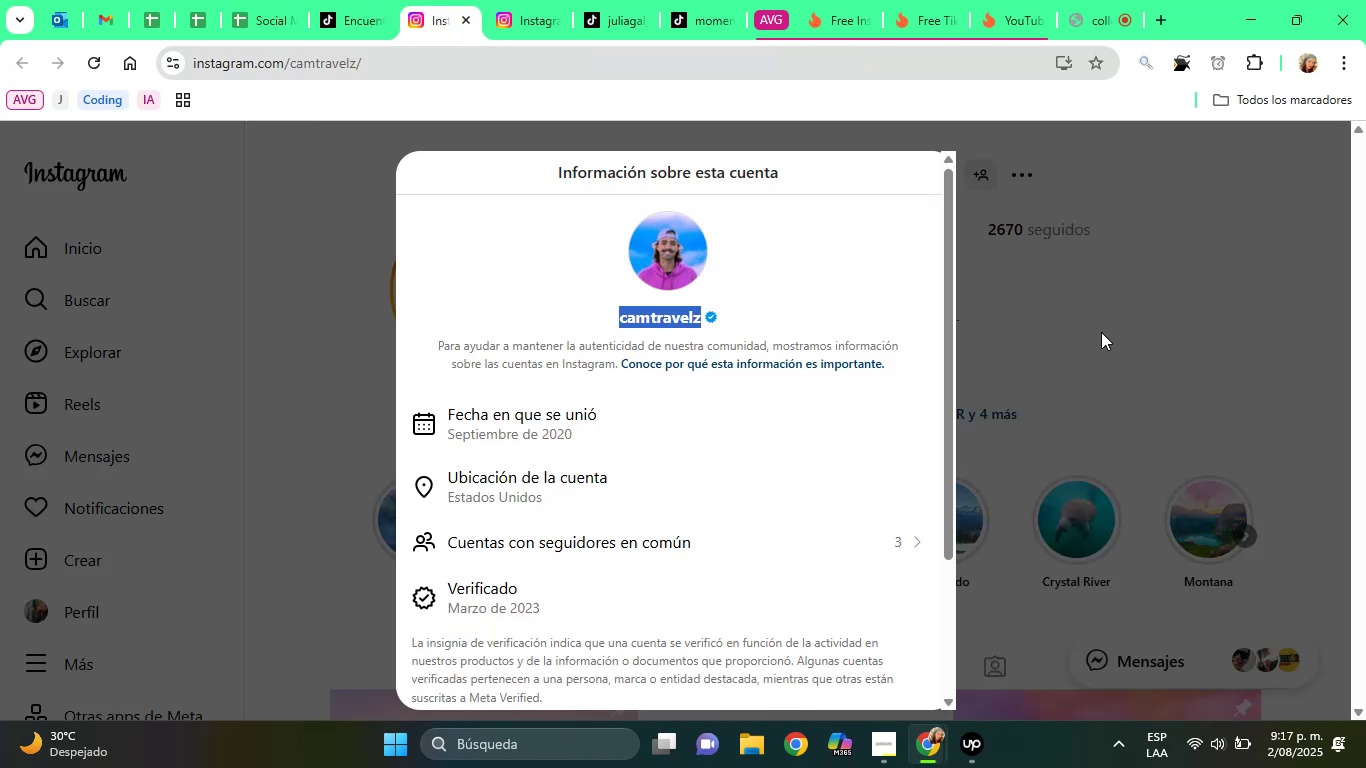 
left_click([1101, 332])
 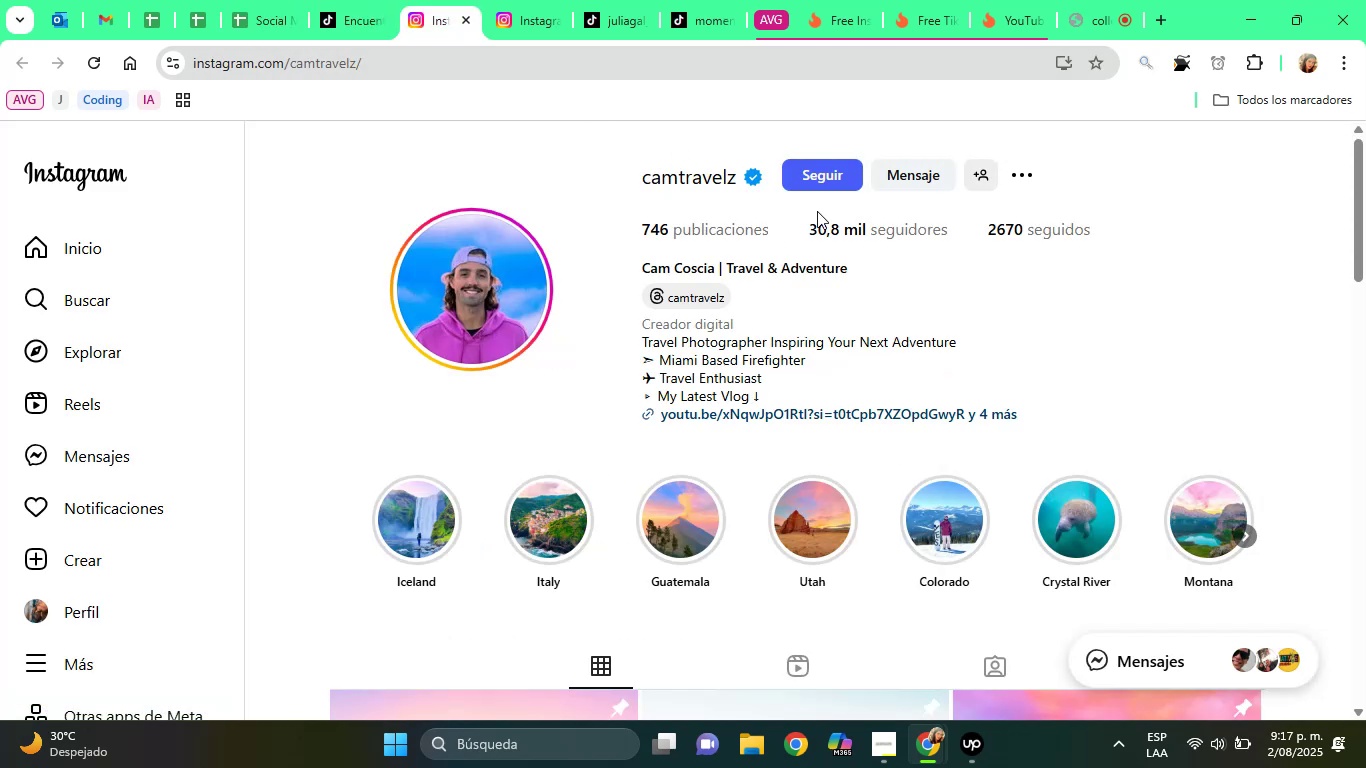 
left_click([282, 0])
 